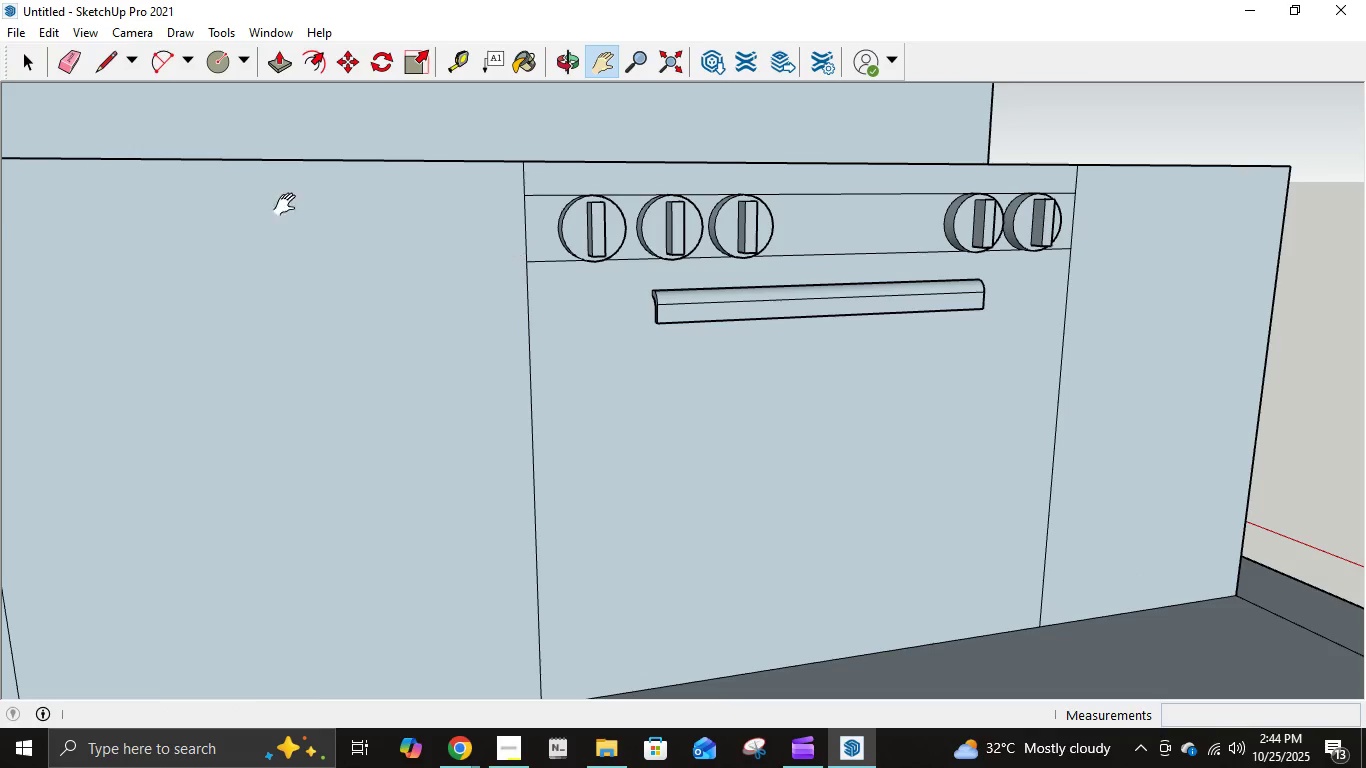 
left_click([114, 63])
 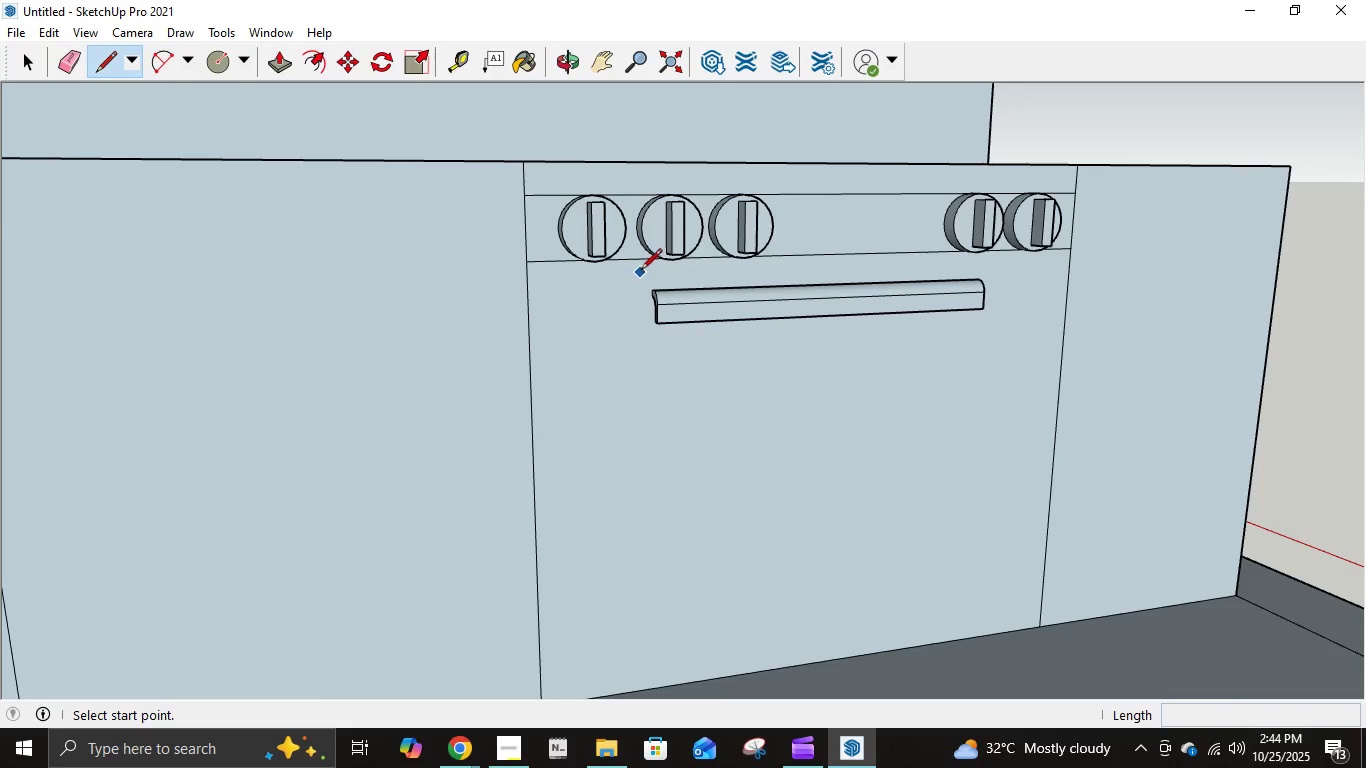 
left_click([628, 264])
 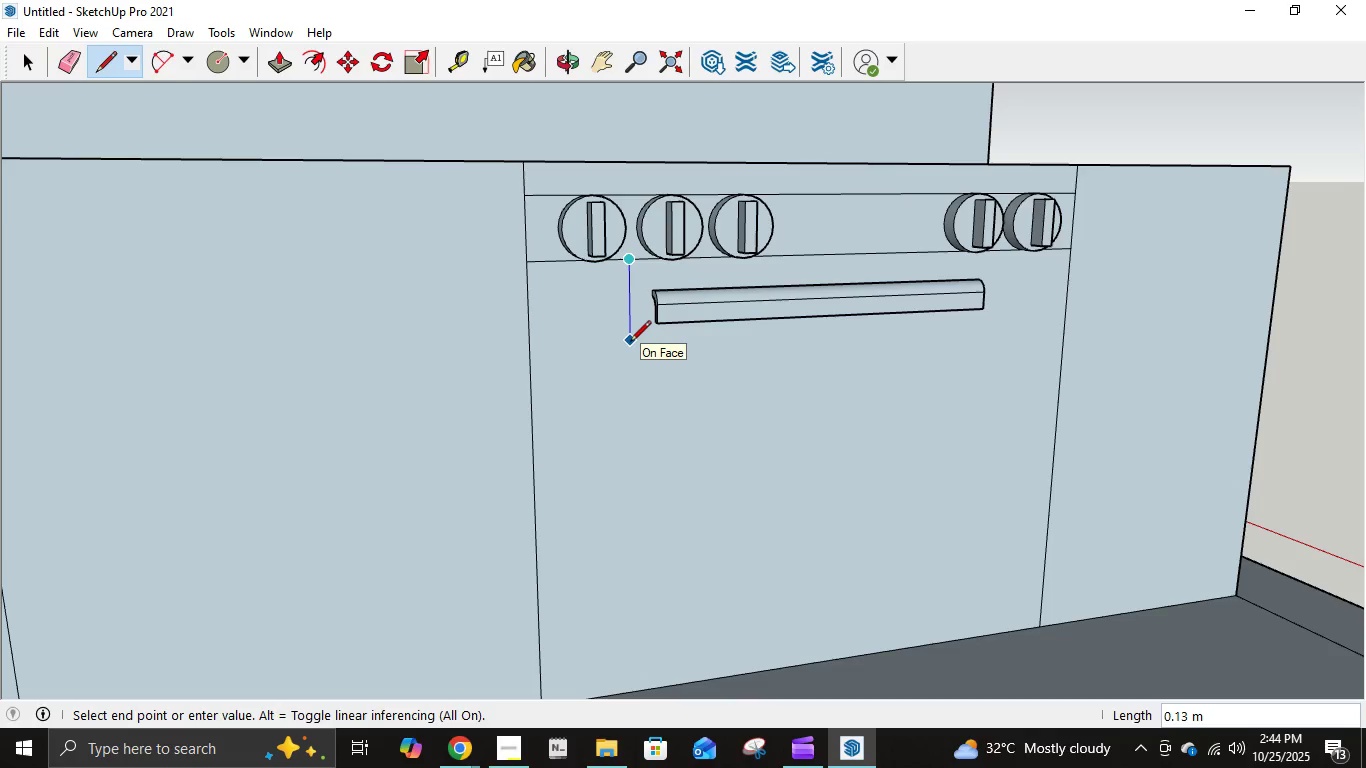 
key(NumpadDecimal)
 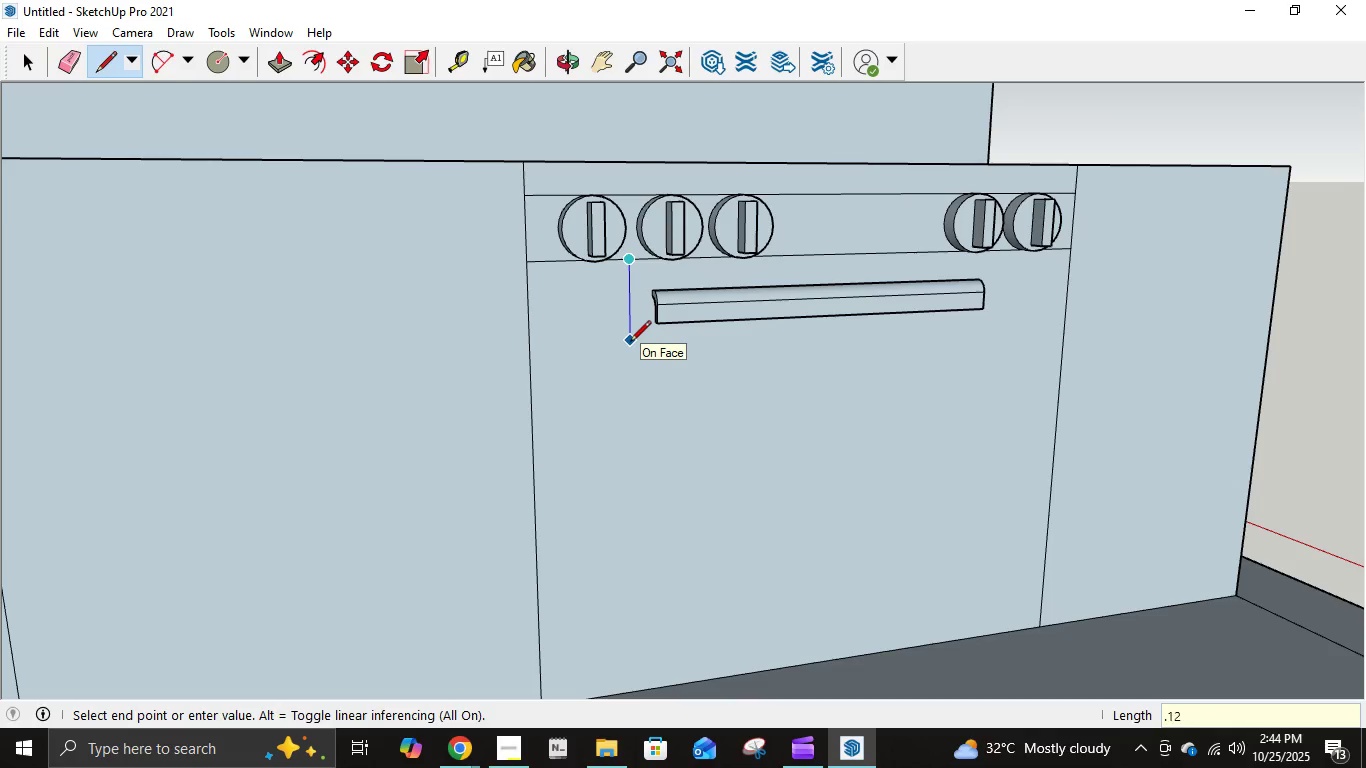 
key(Numpad1)
 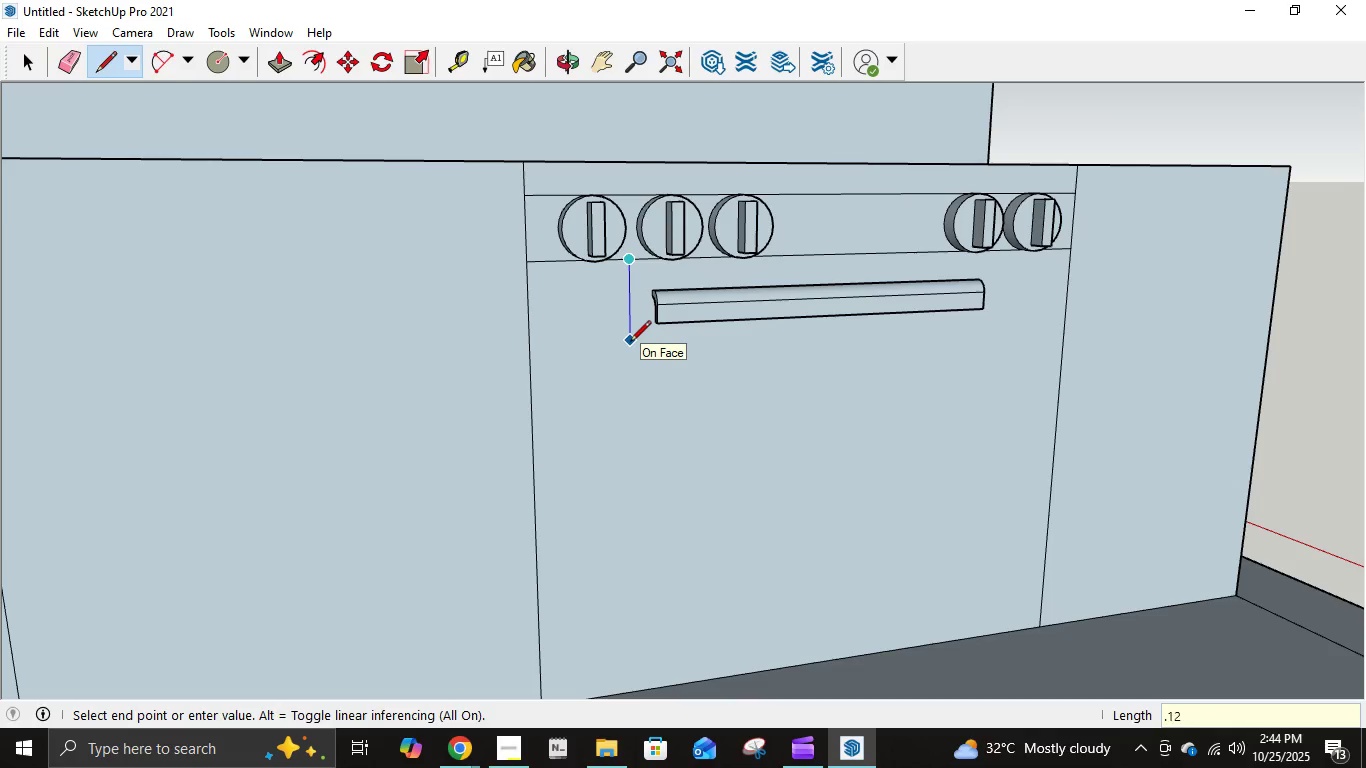 
key(Numpad2)
 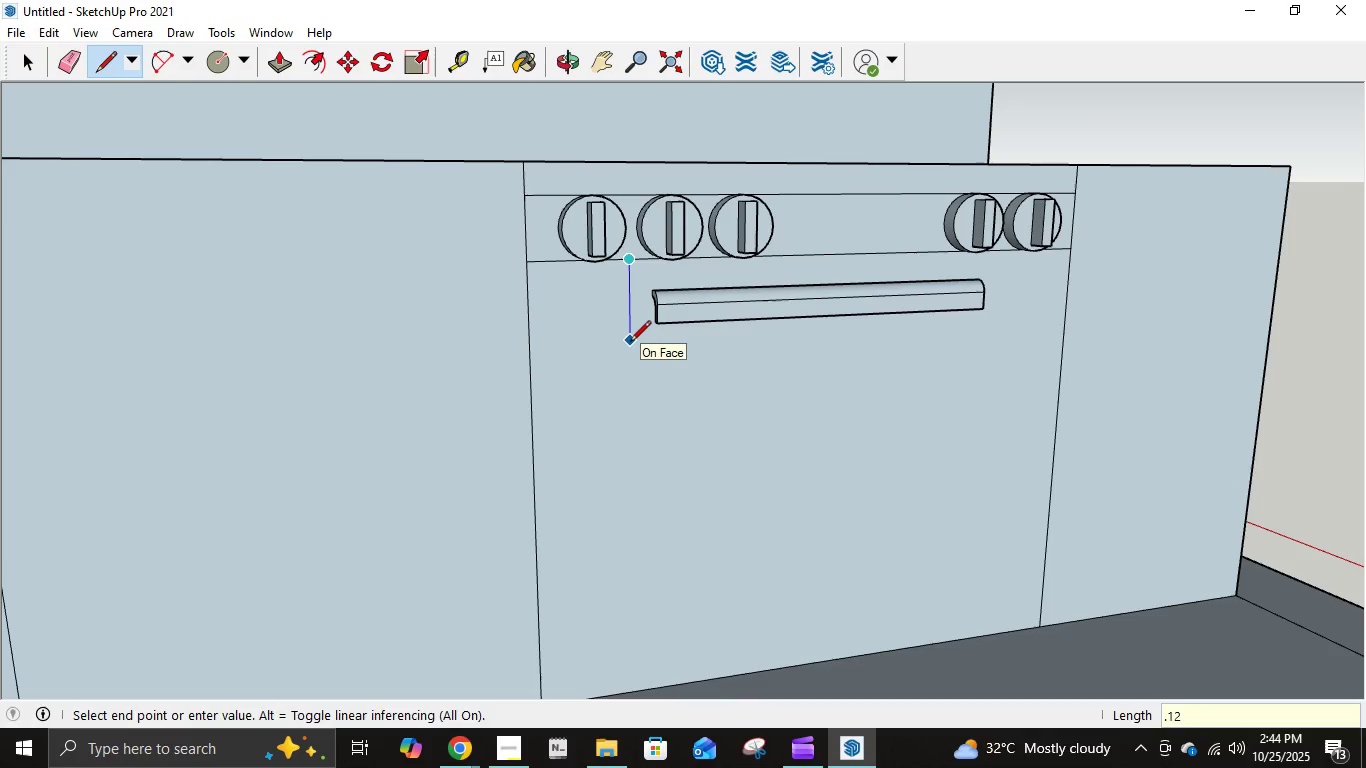 
key(Backspace)
 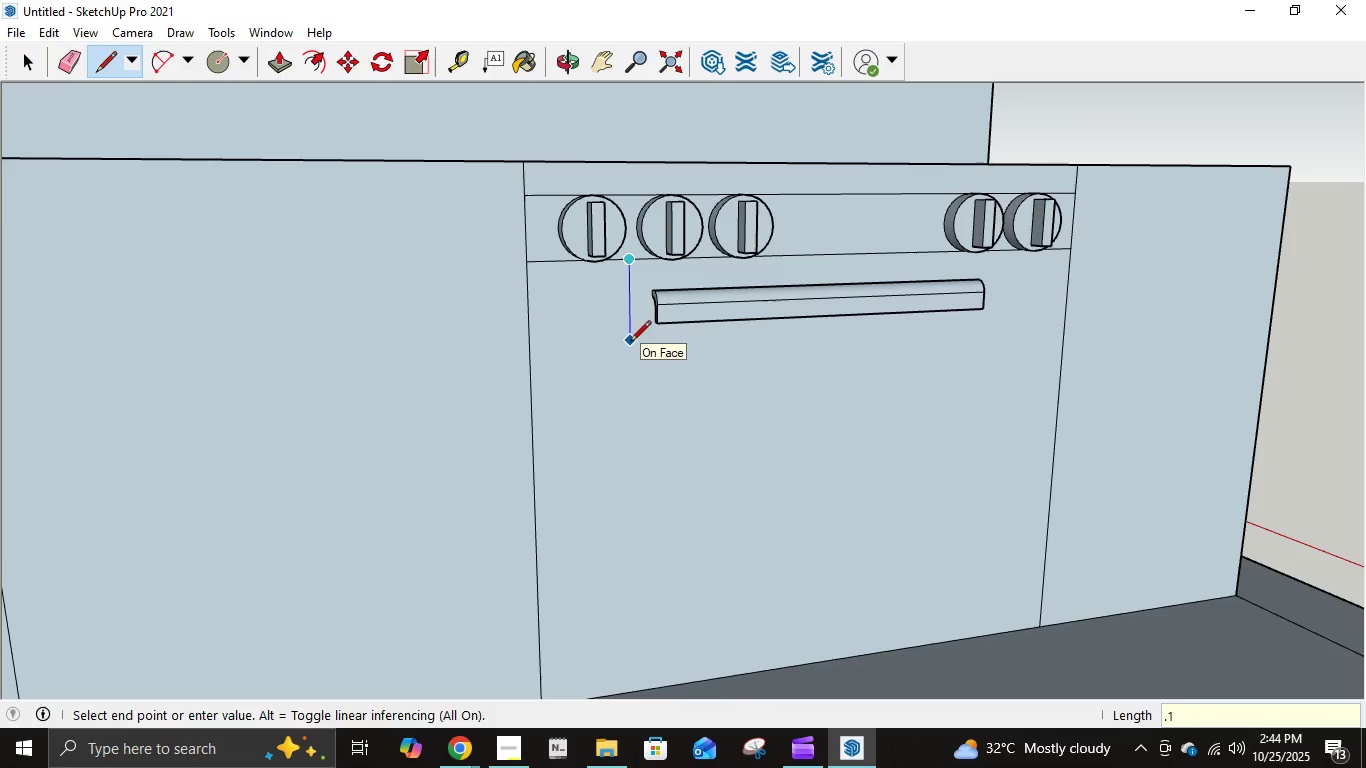 
key(NumpadEnter)
 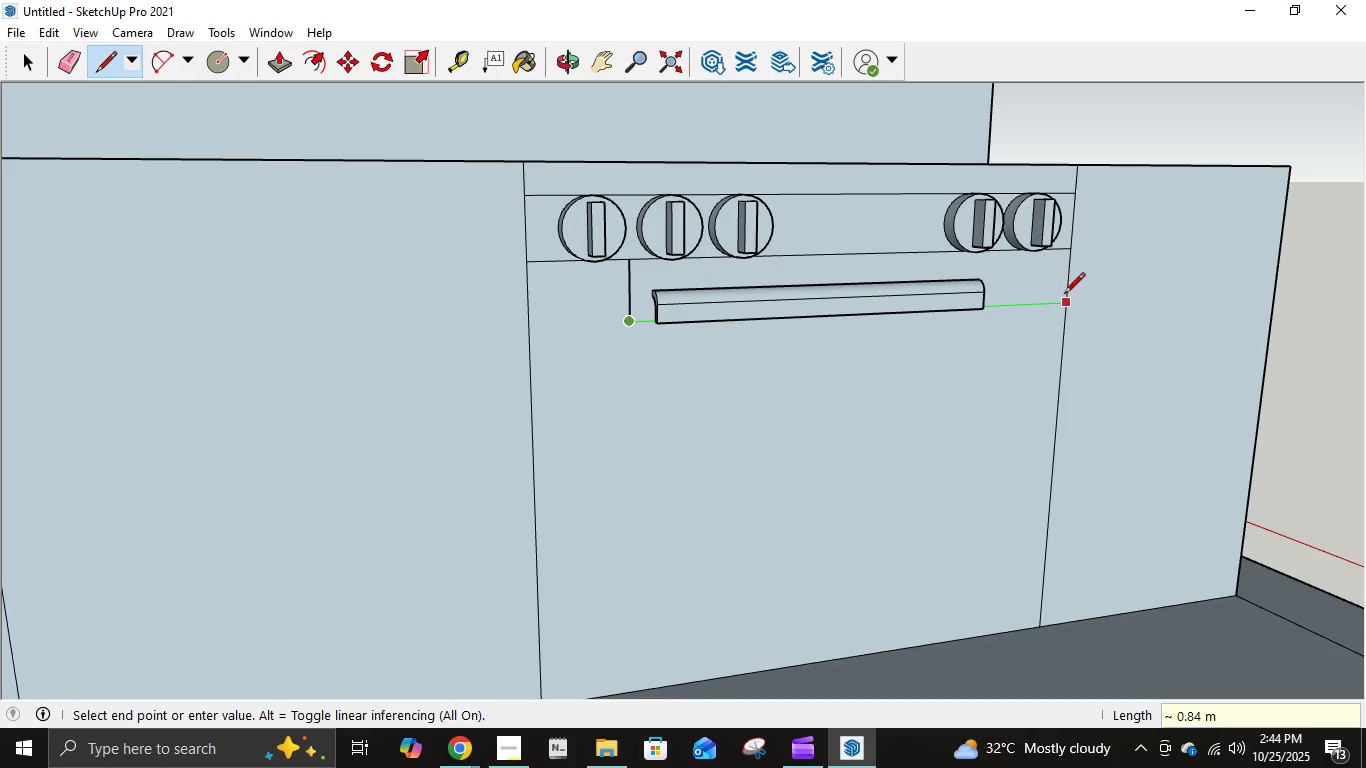 
left_click([1064, 295])
 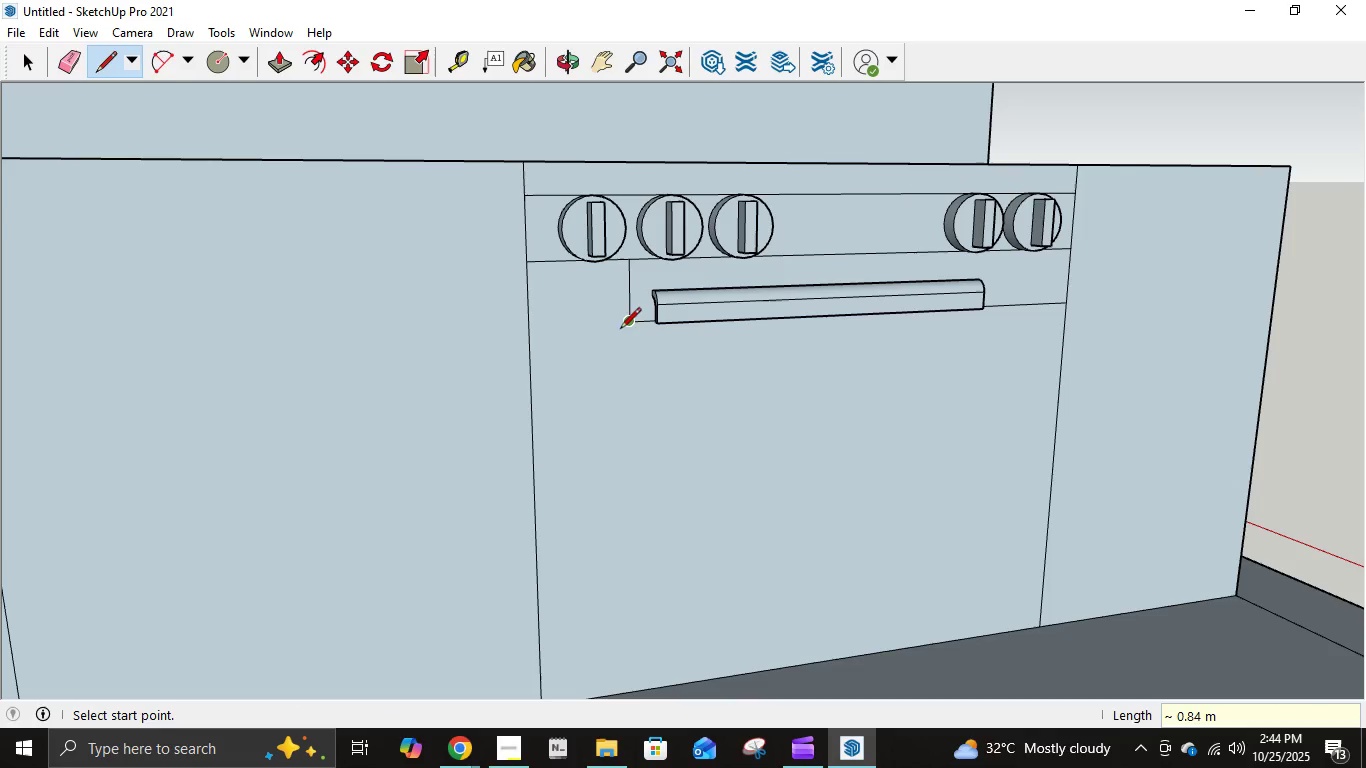 
left_click([628, 329])
 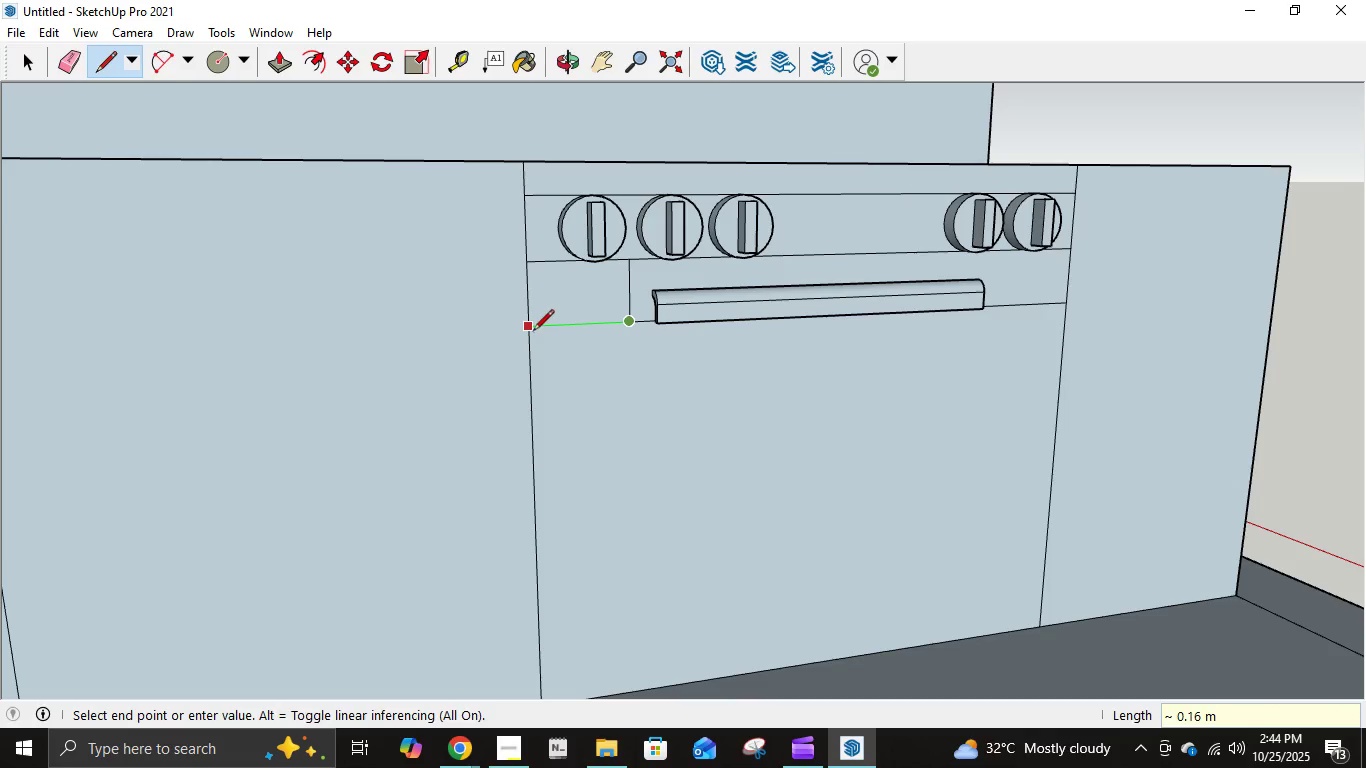 
left_click([532, 328])
 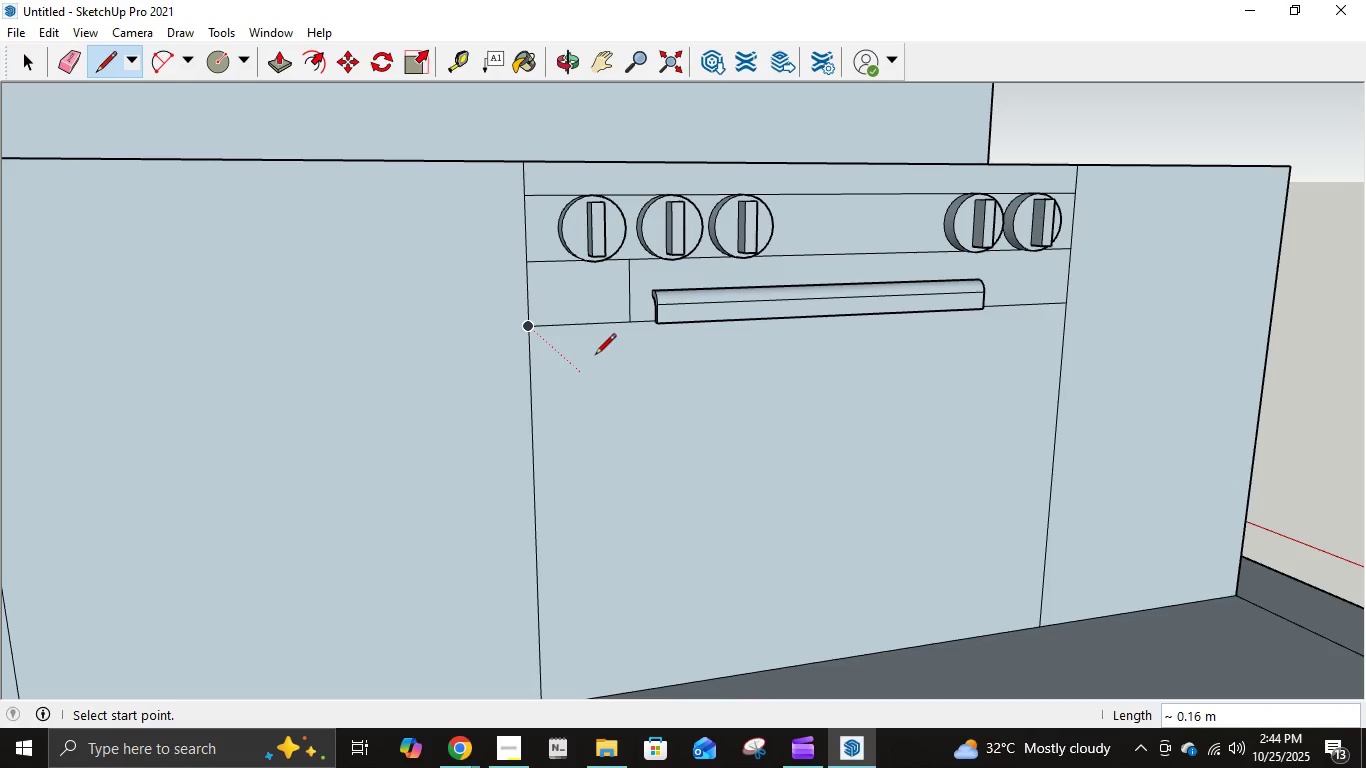 
key(E)
 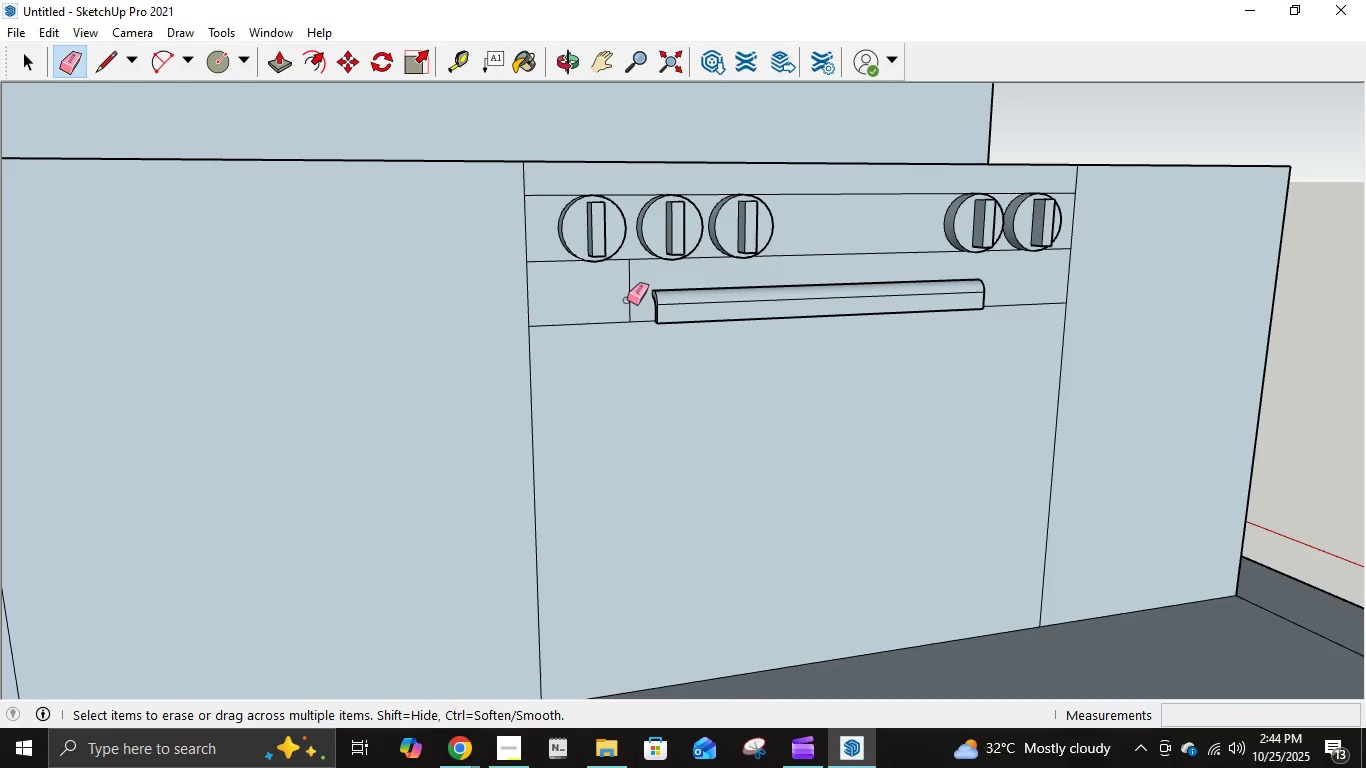 
left_click([627, 300])
 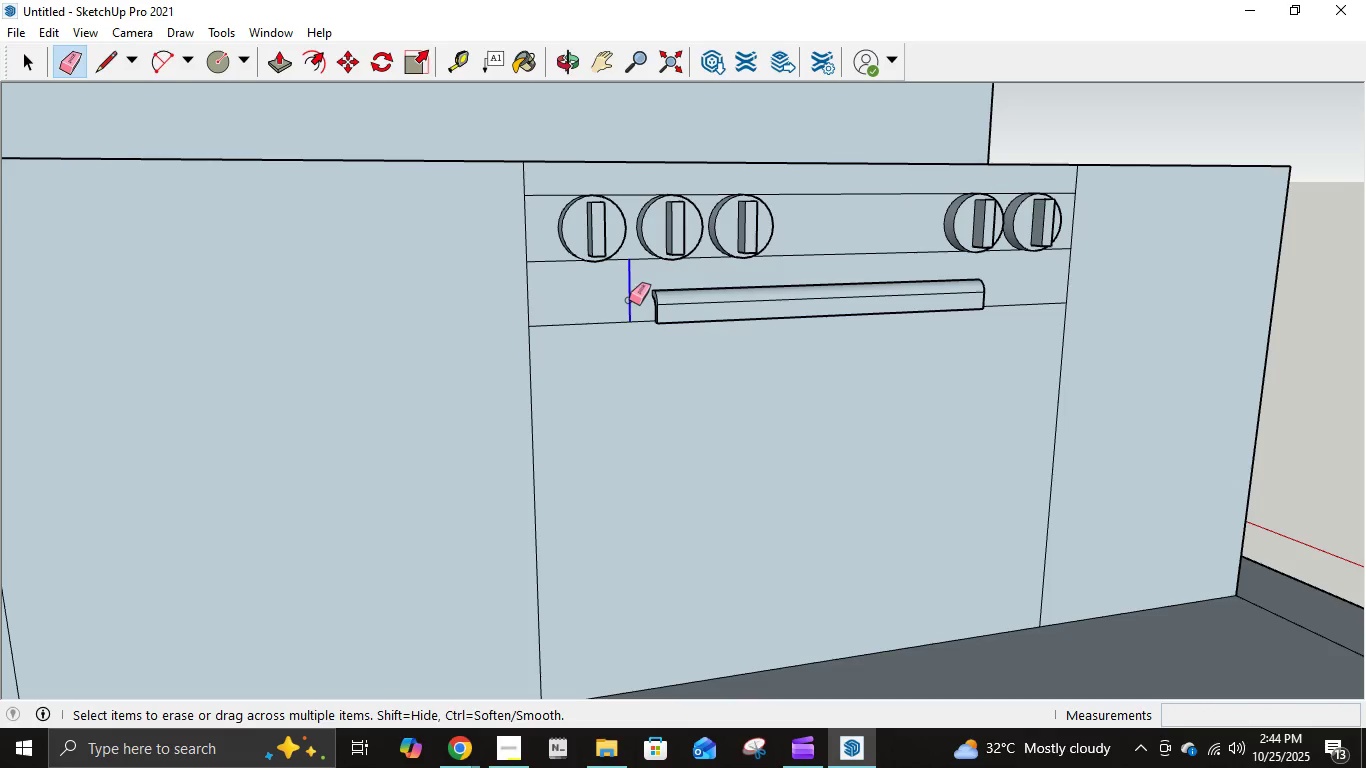 
left_click([629, 300])
 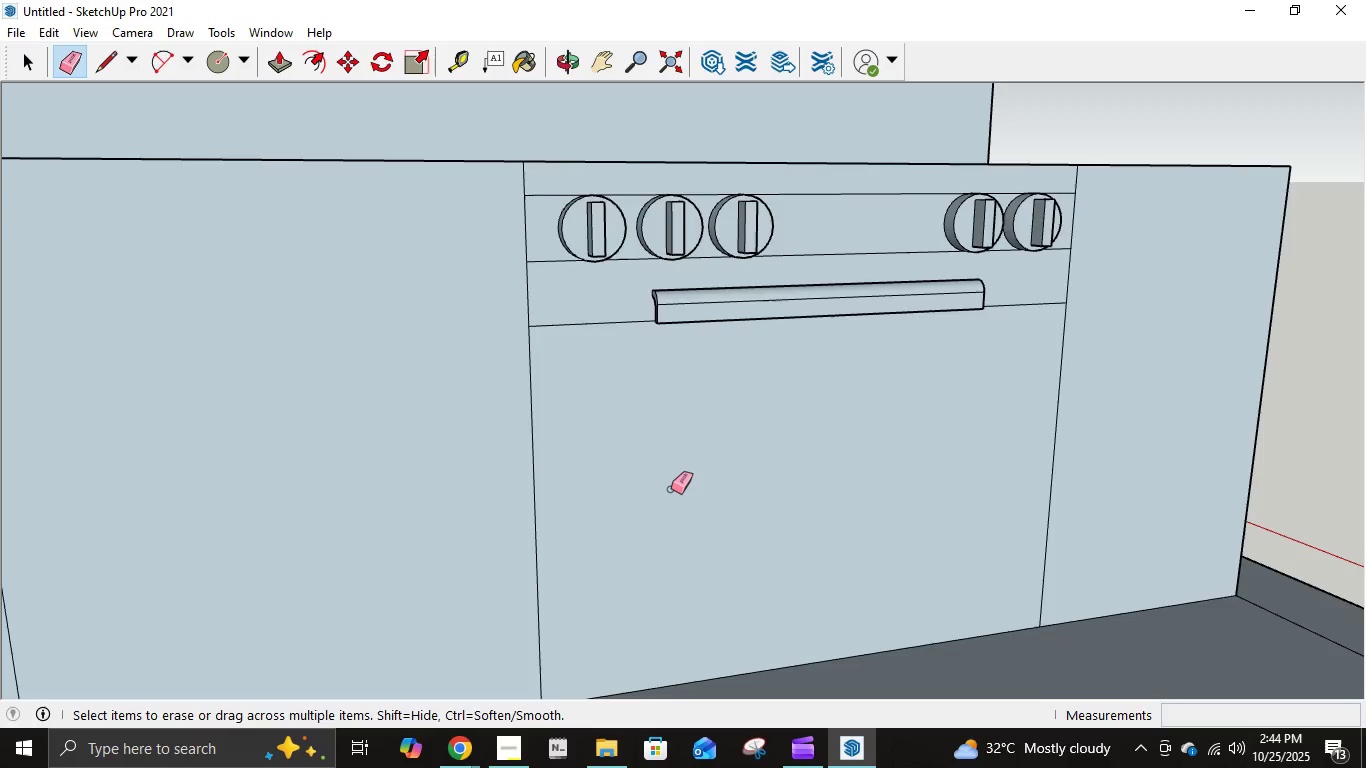 
scroll: coordinate [674, 493], scroll_direction: down, amount: 2.0
 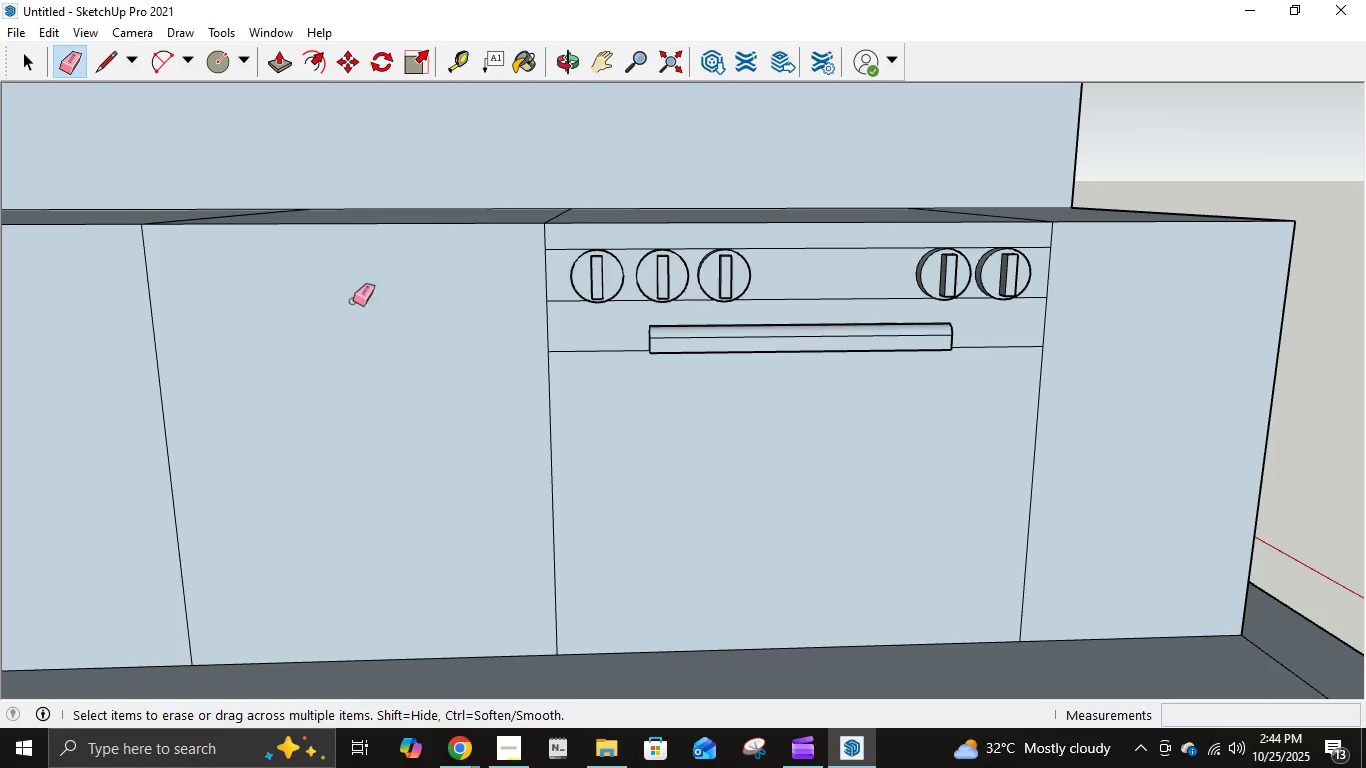 
left_click([105, 61])
 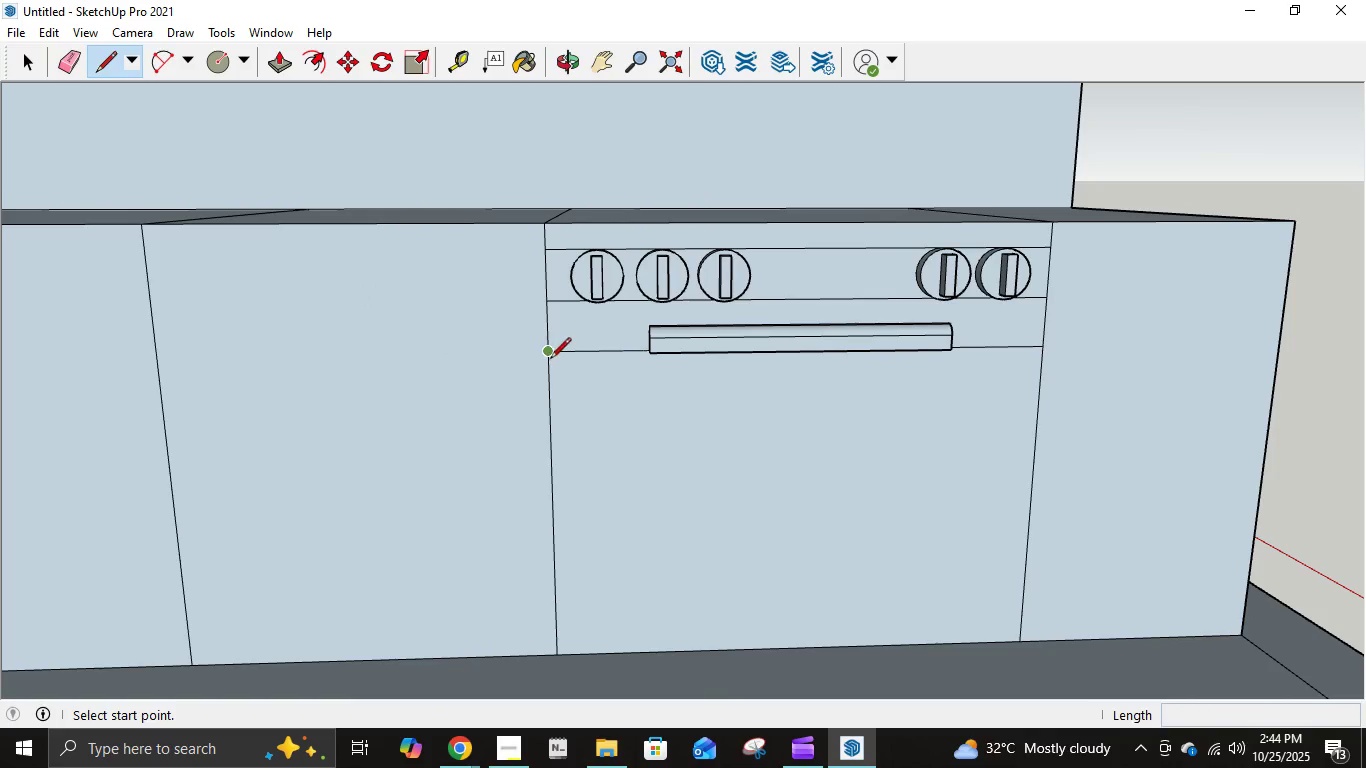 
left_click([550, 359])
 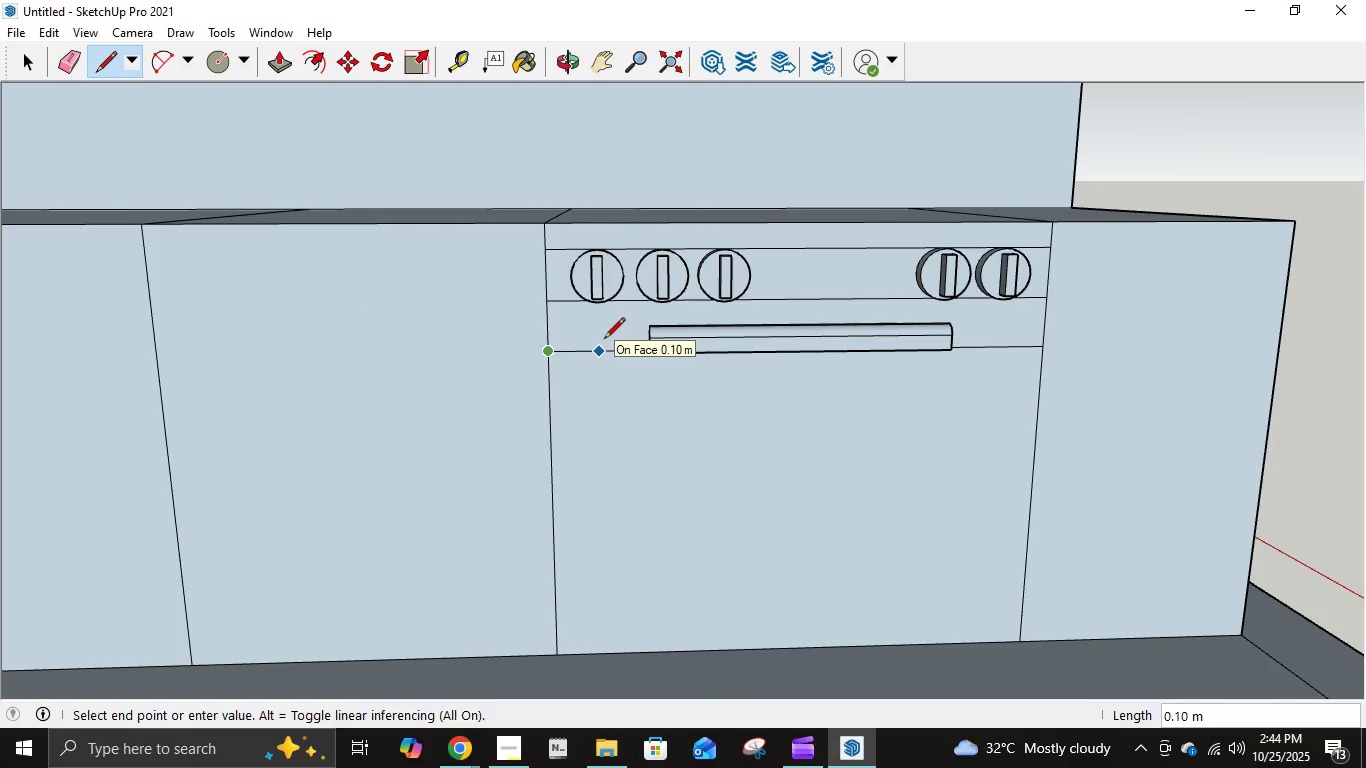 
key(NumpadDecimal)
 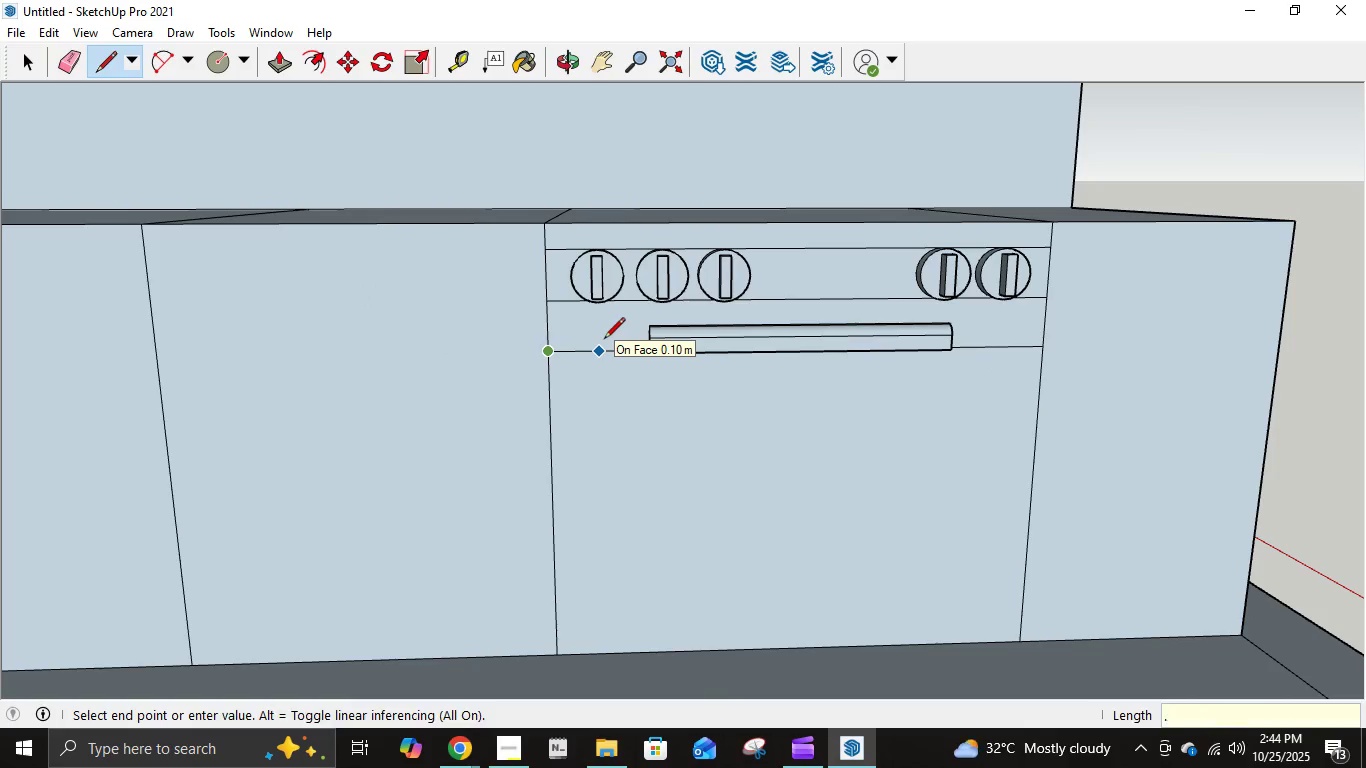 
key(Numpad2)
 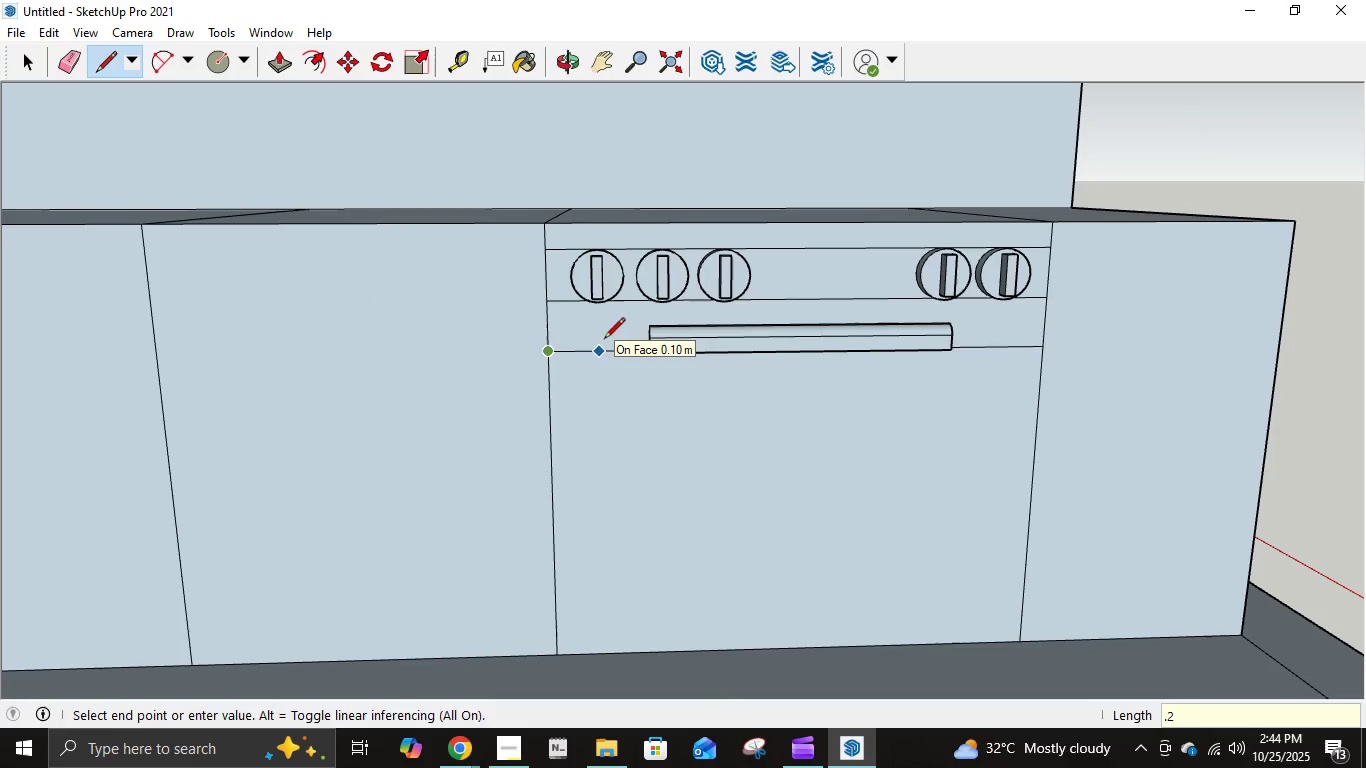 
key(NumpadEnter)
 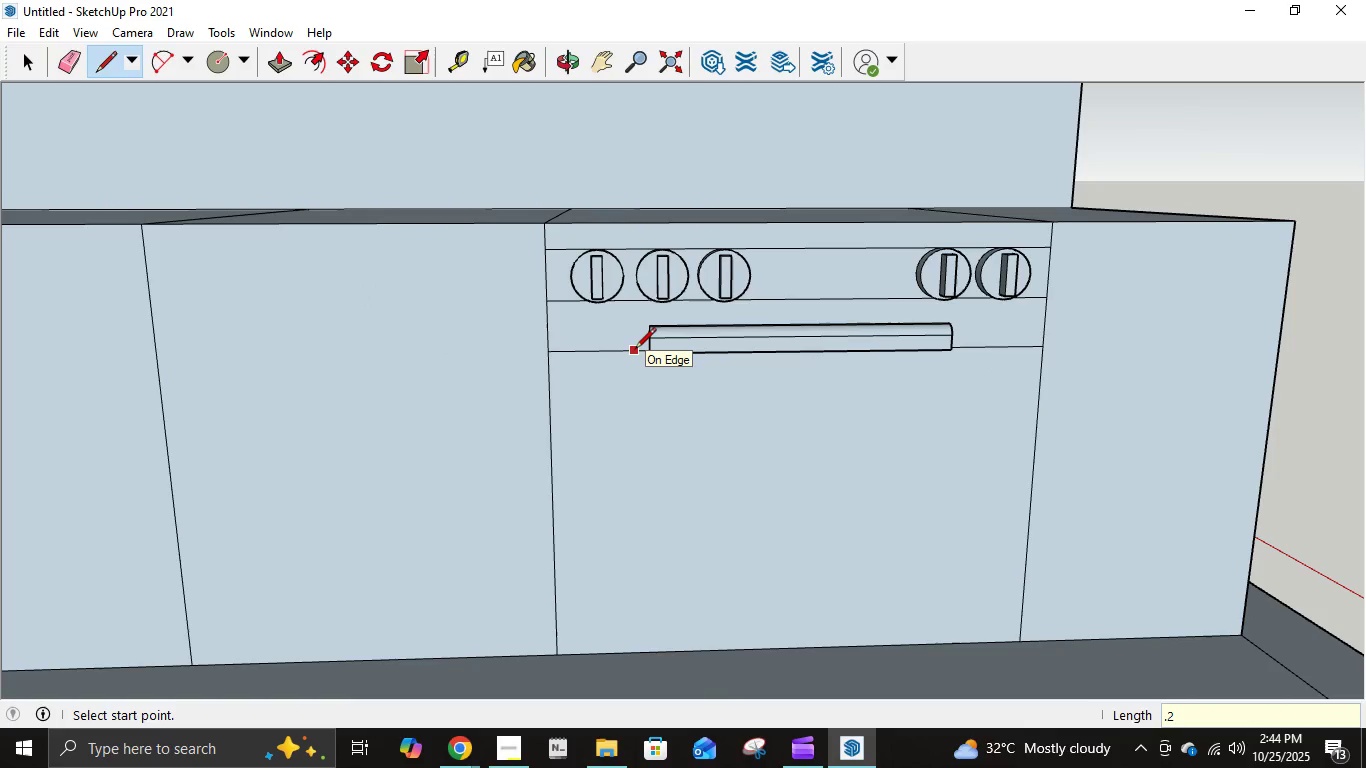 
key(Control+ControlLeft)
 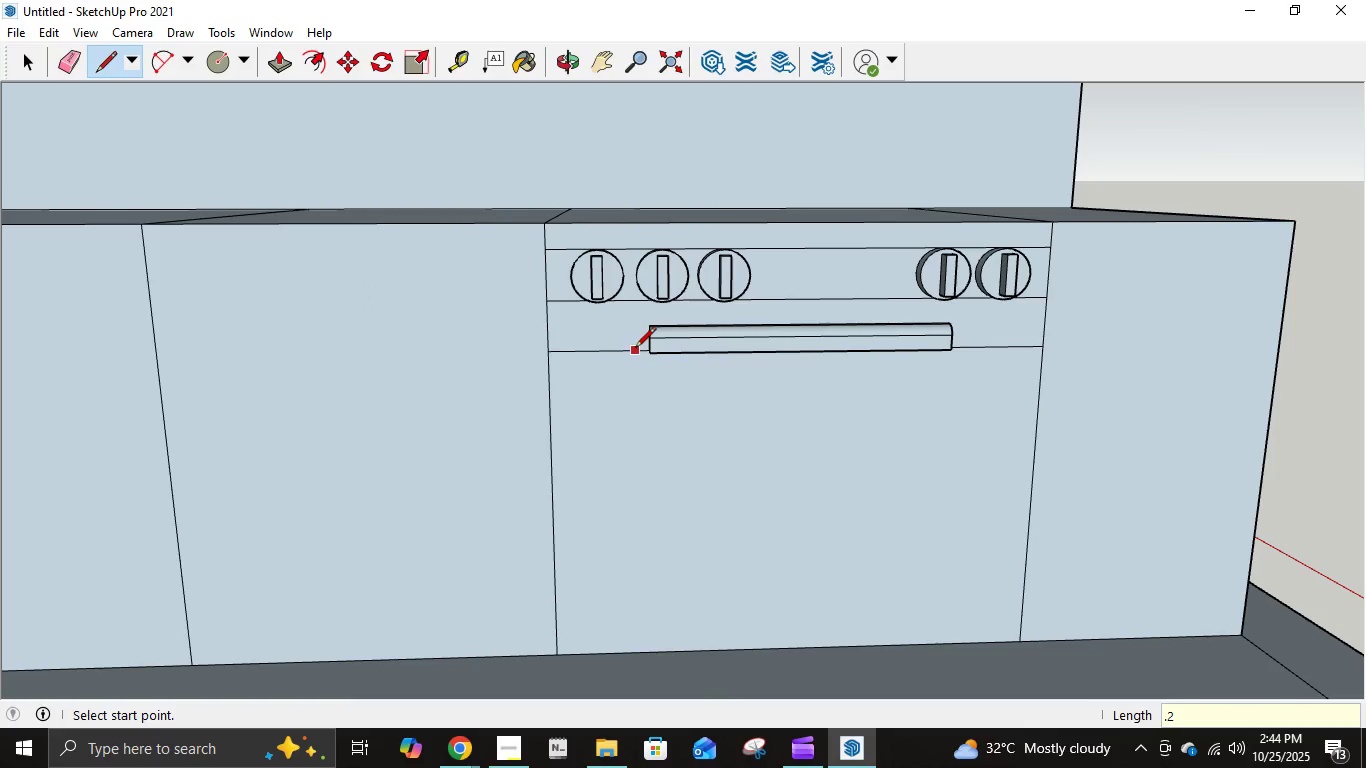 
key(Control+Z)
 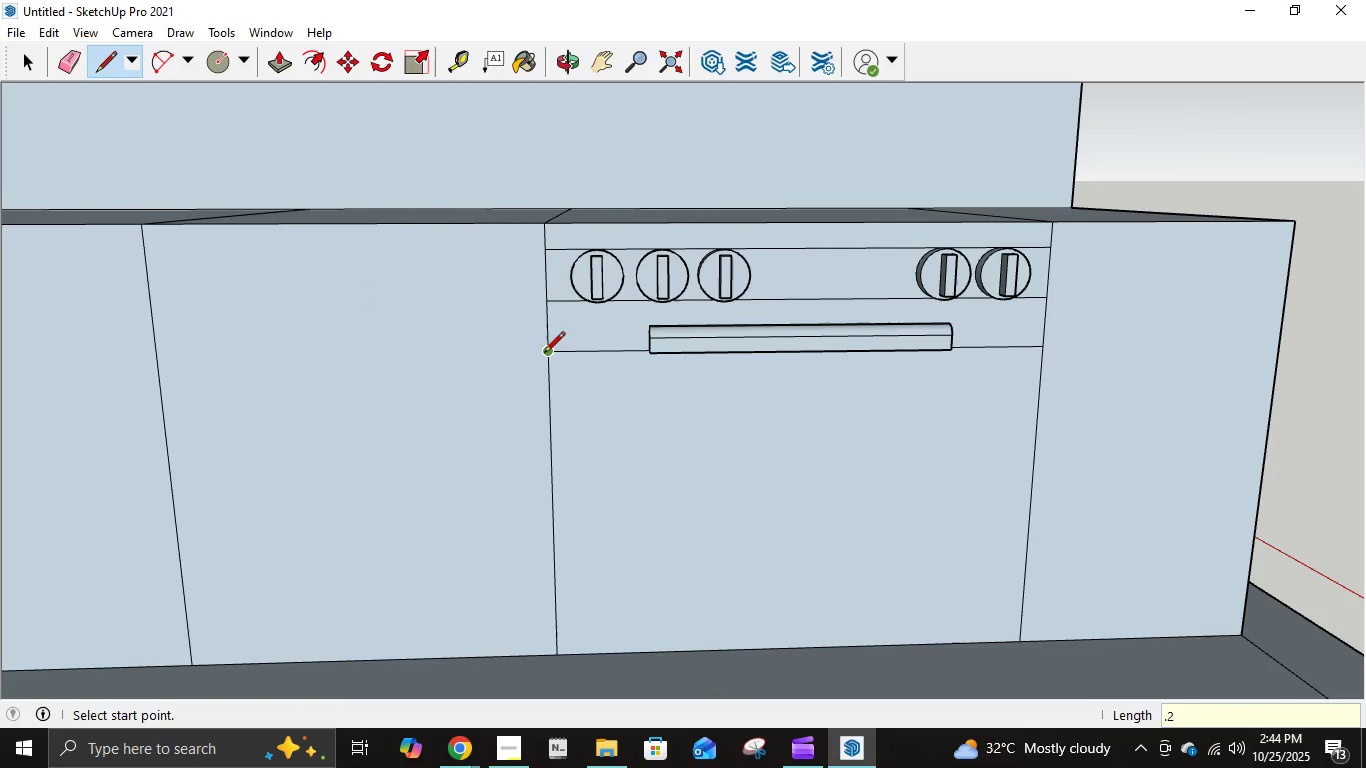 
left_click([544, 353])
 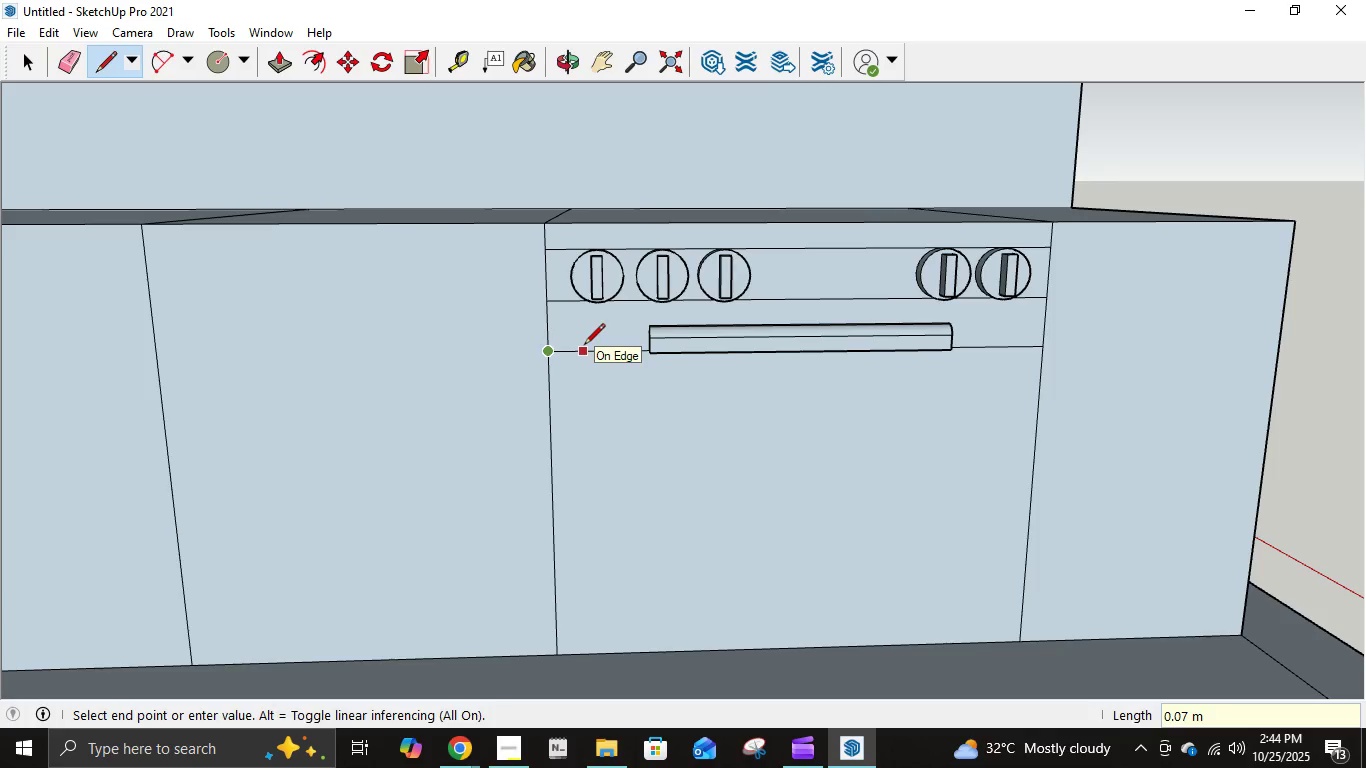 
key(NumpadDecimal)
 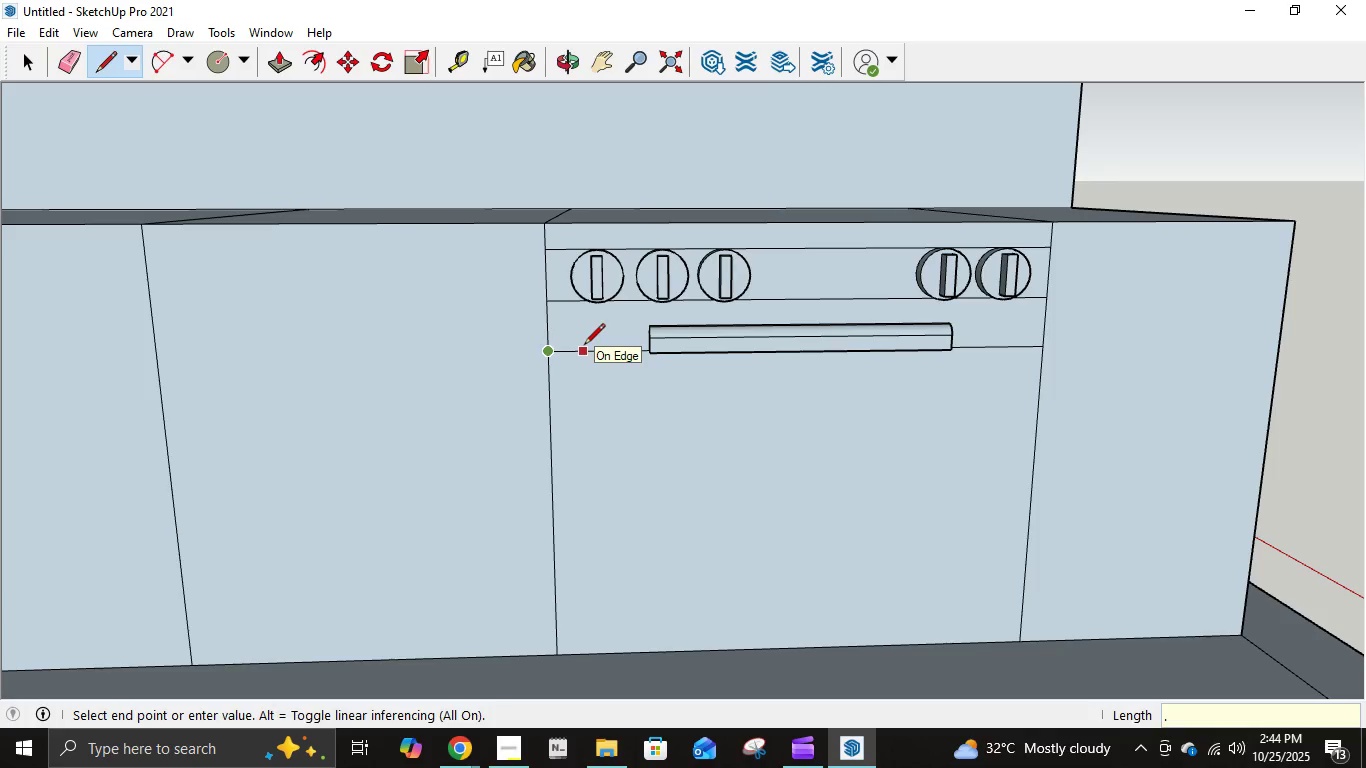 
key(Numpad1)
 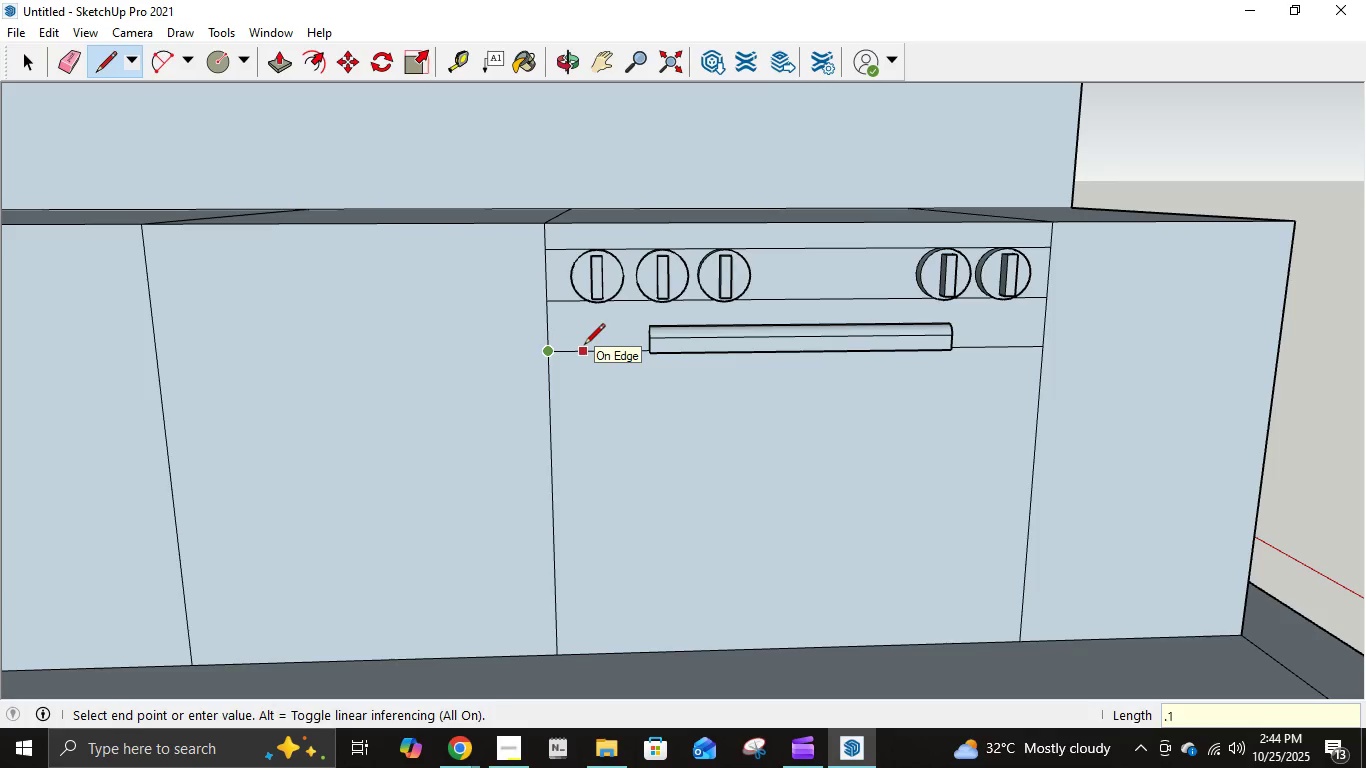 
key(NumpadEnter)
 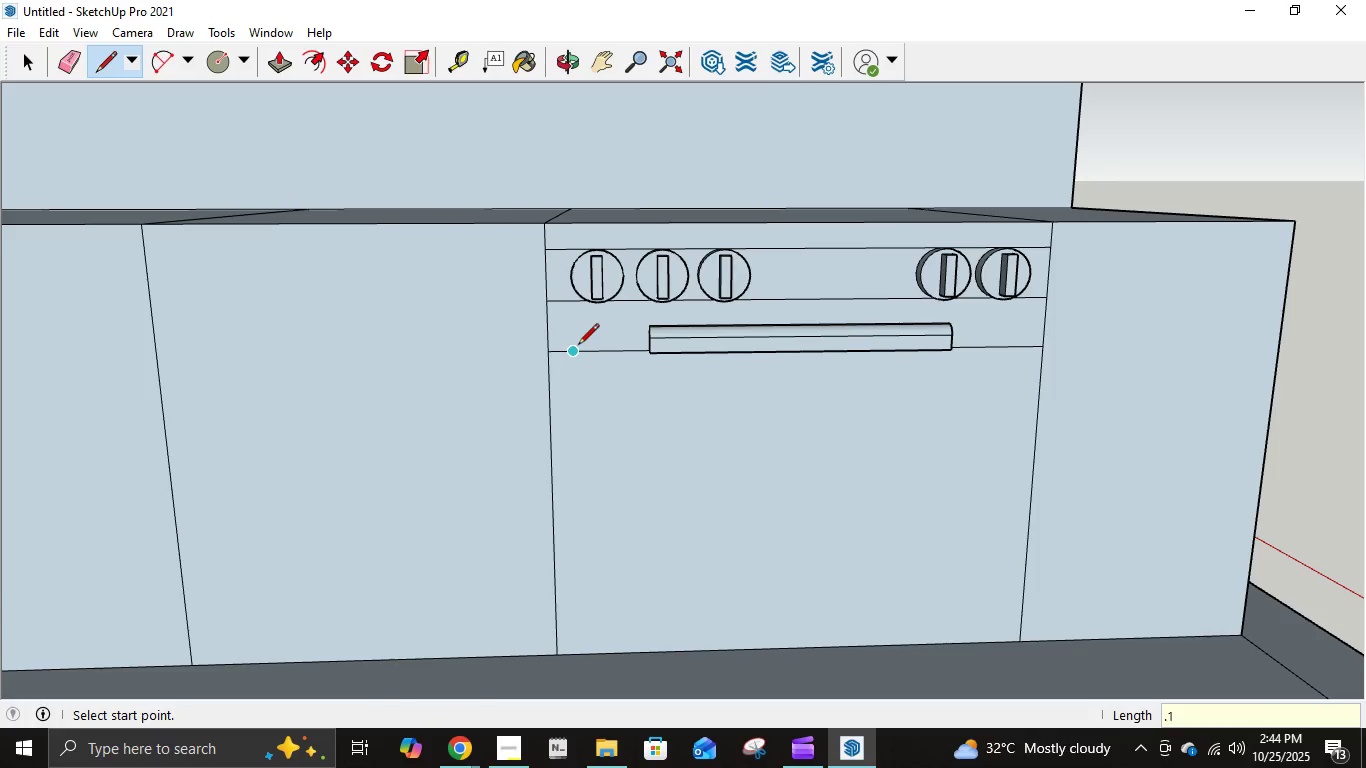 
left_click([578, 346])
 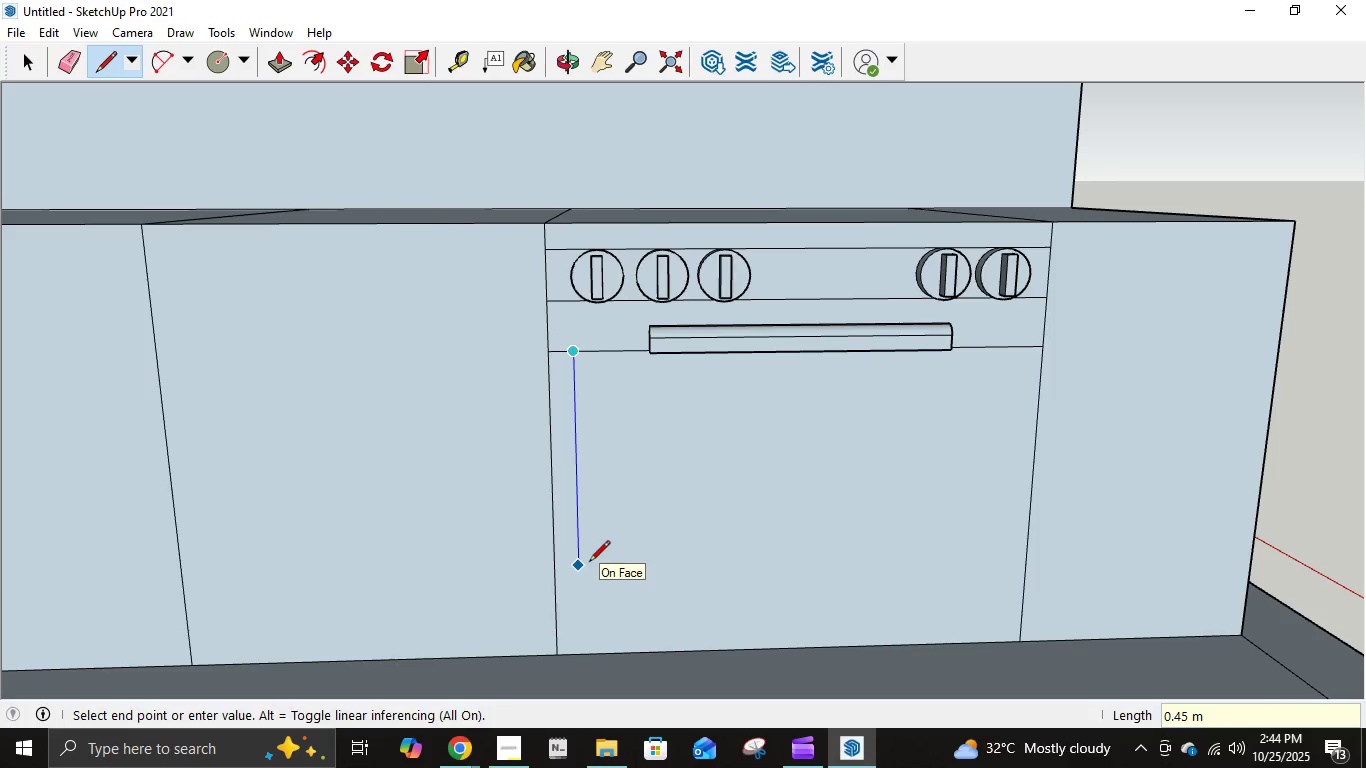 
key(Escape)
 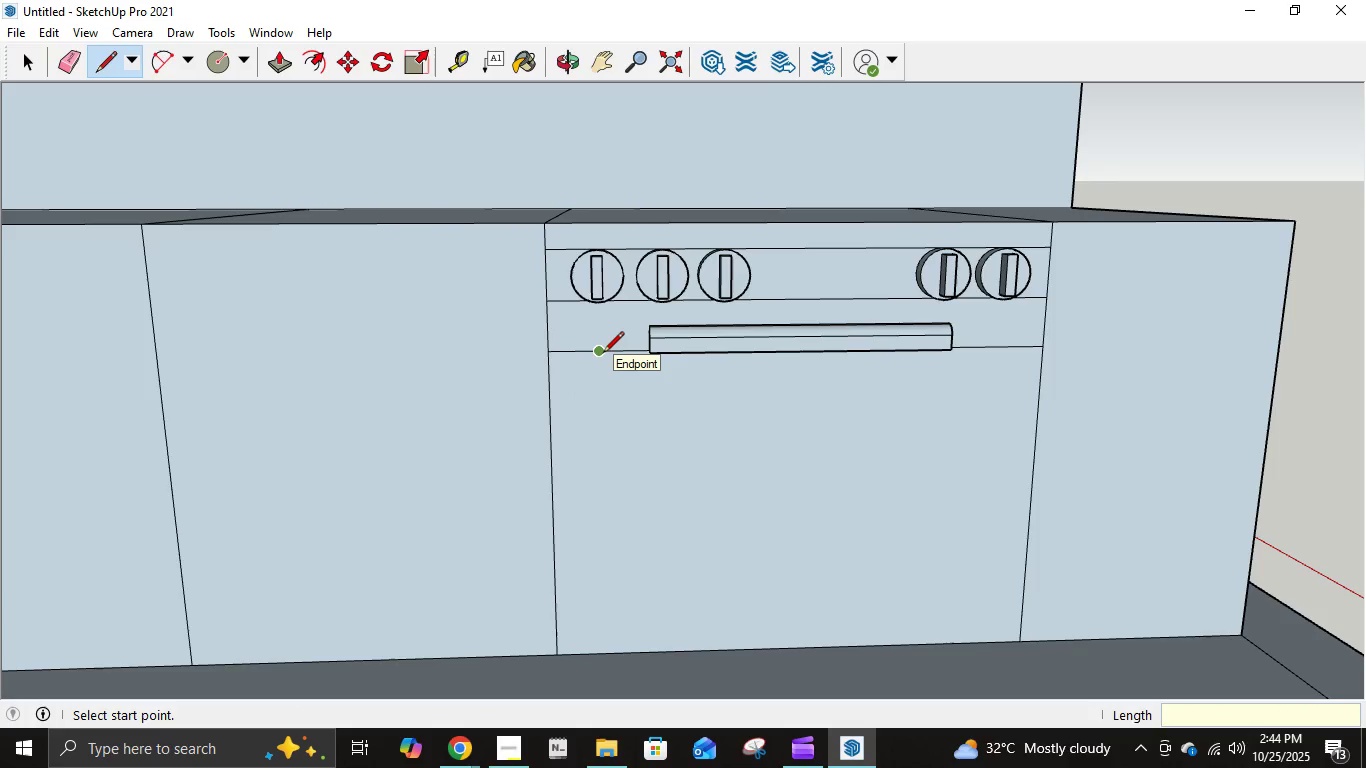 
left_click([603, 354])
 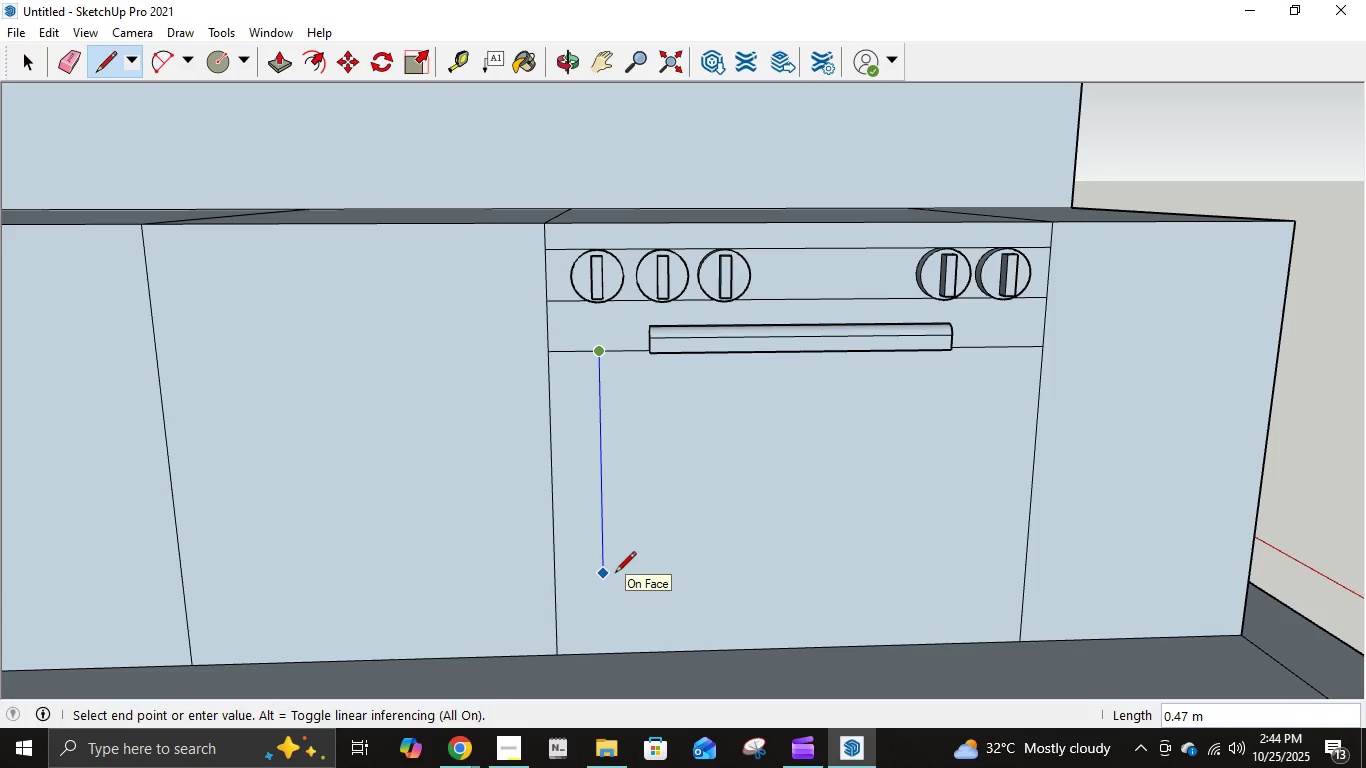 
key(NumpadDecimal)
 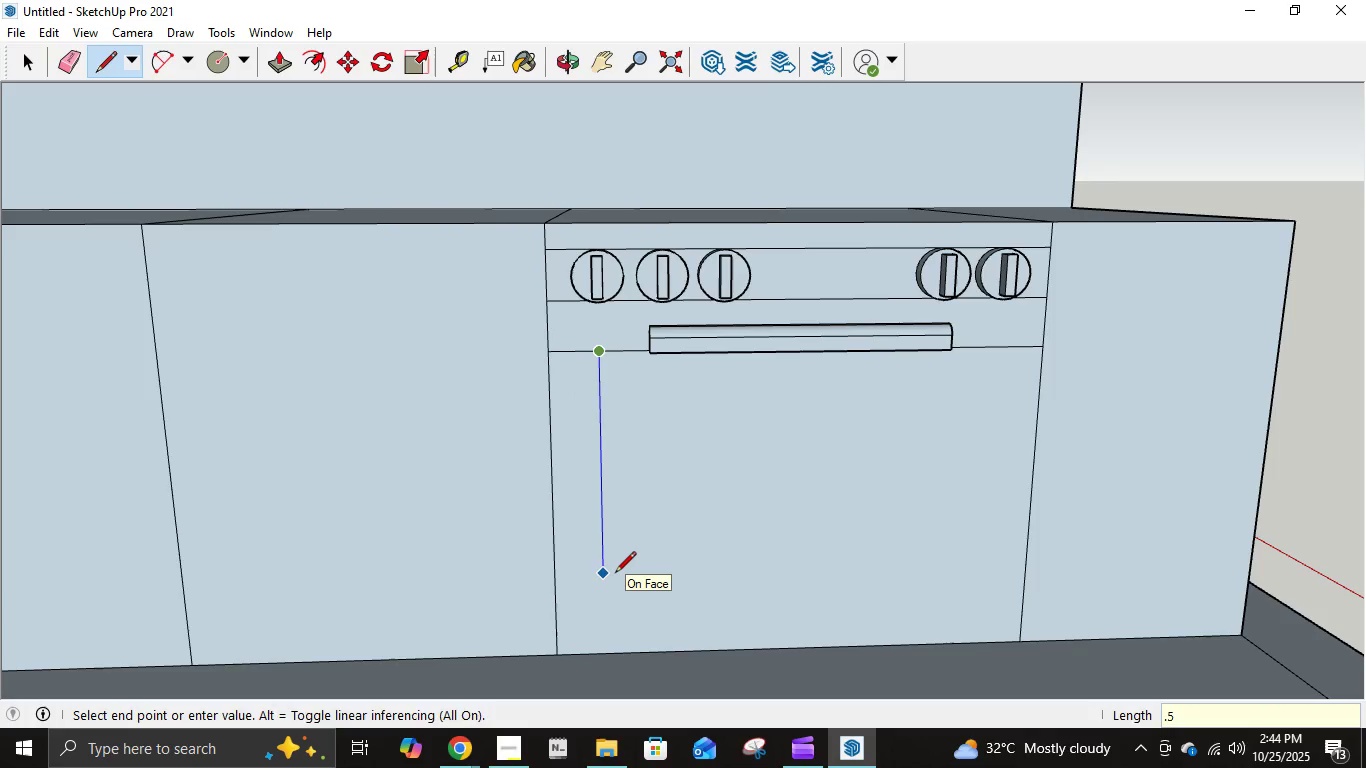 
key(Numpad5)
 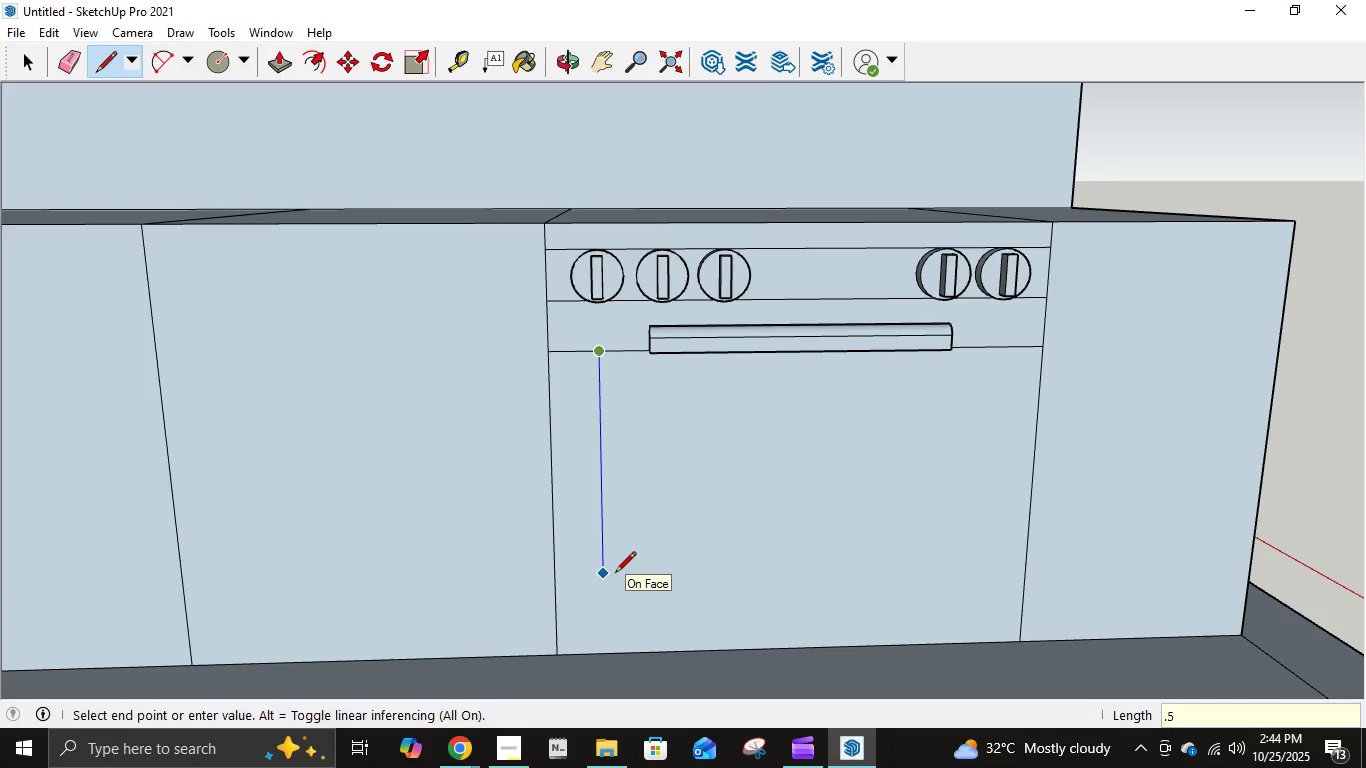 
key(NumpadEnter)
 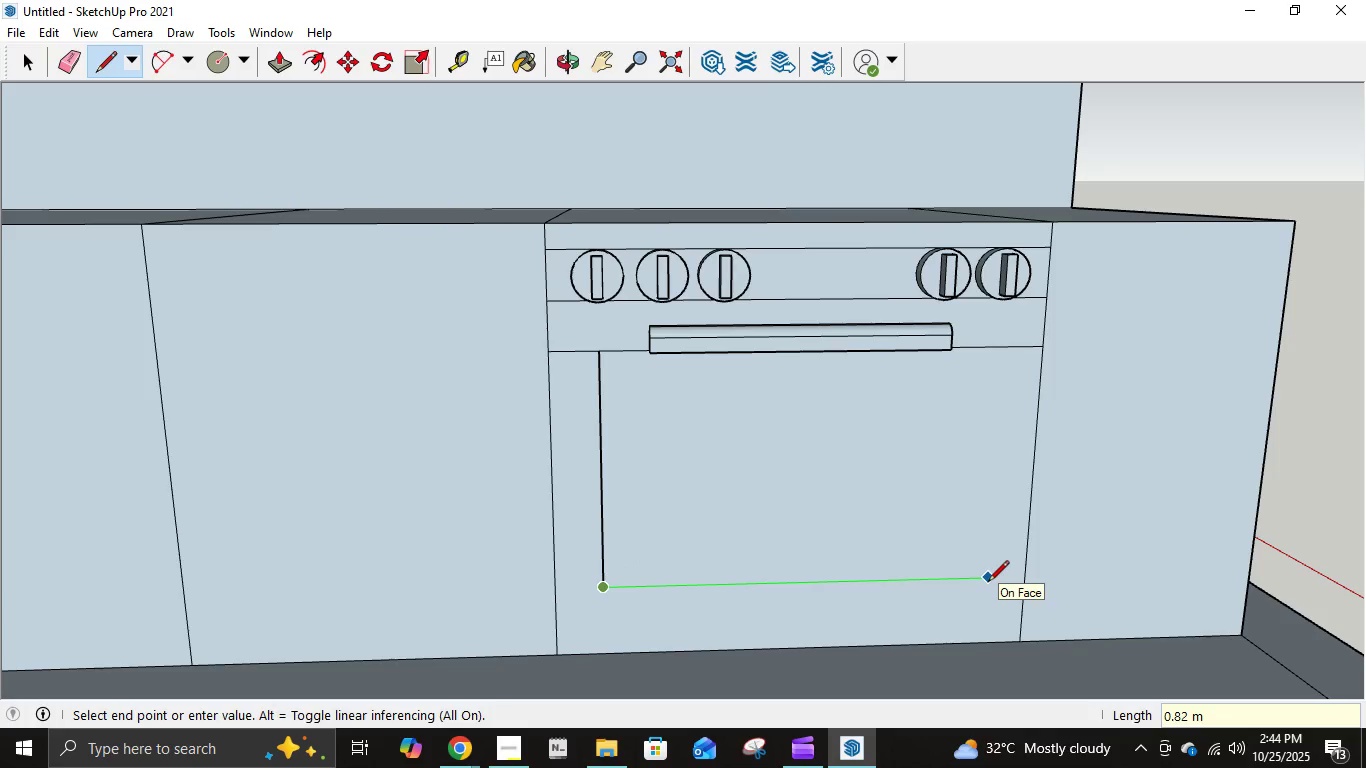 
key(Escape)
 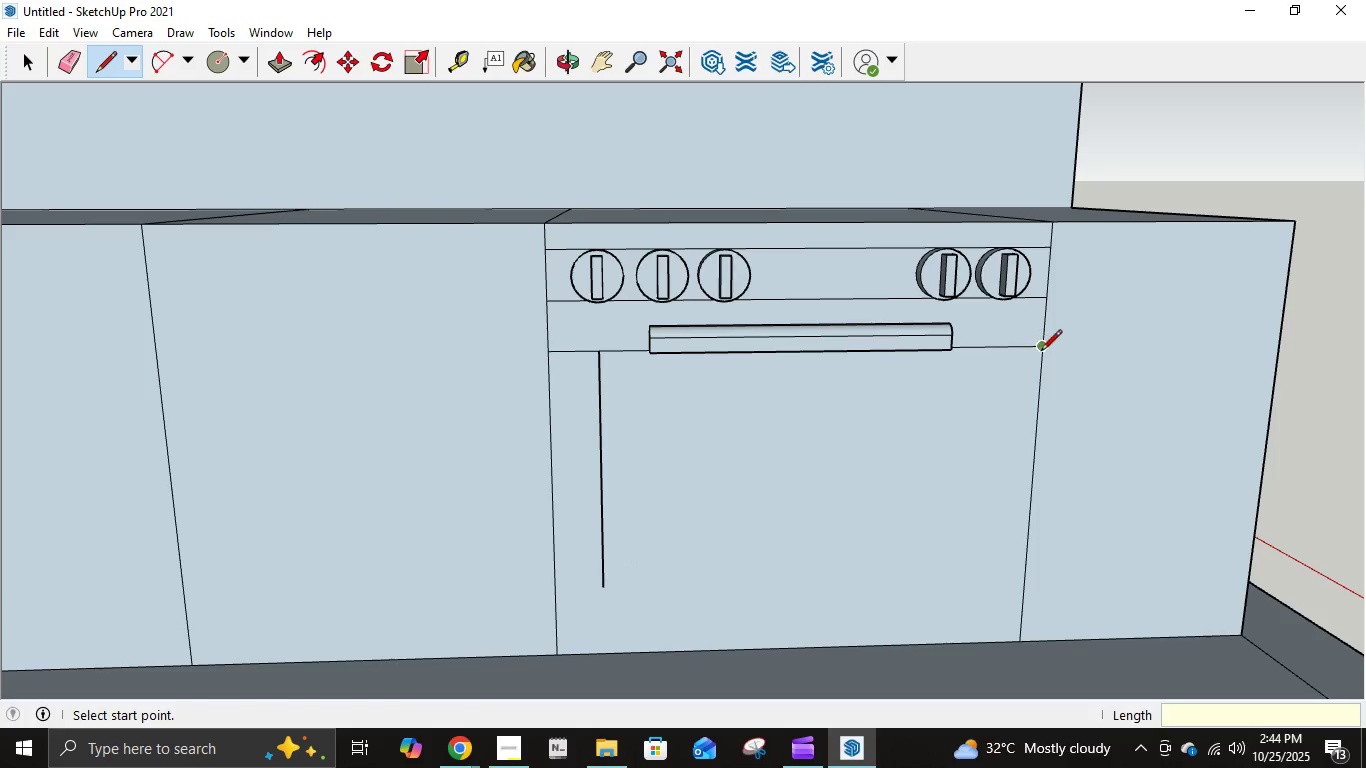 
left_click([1041, 352])
 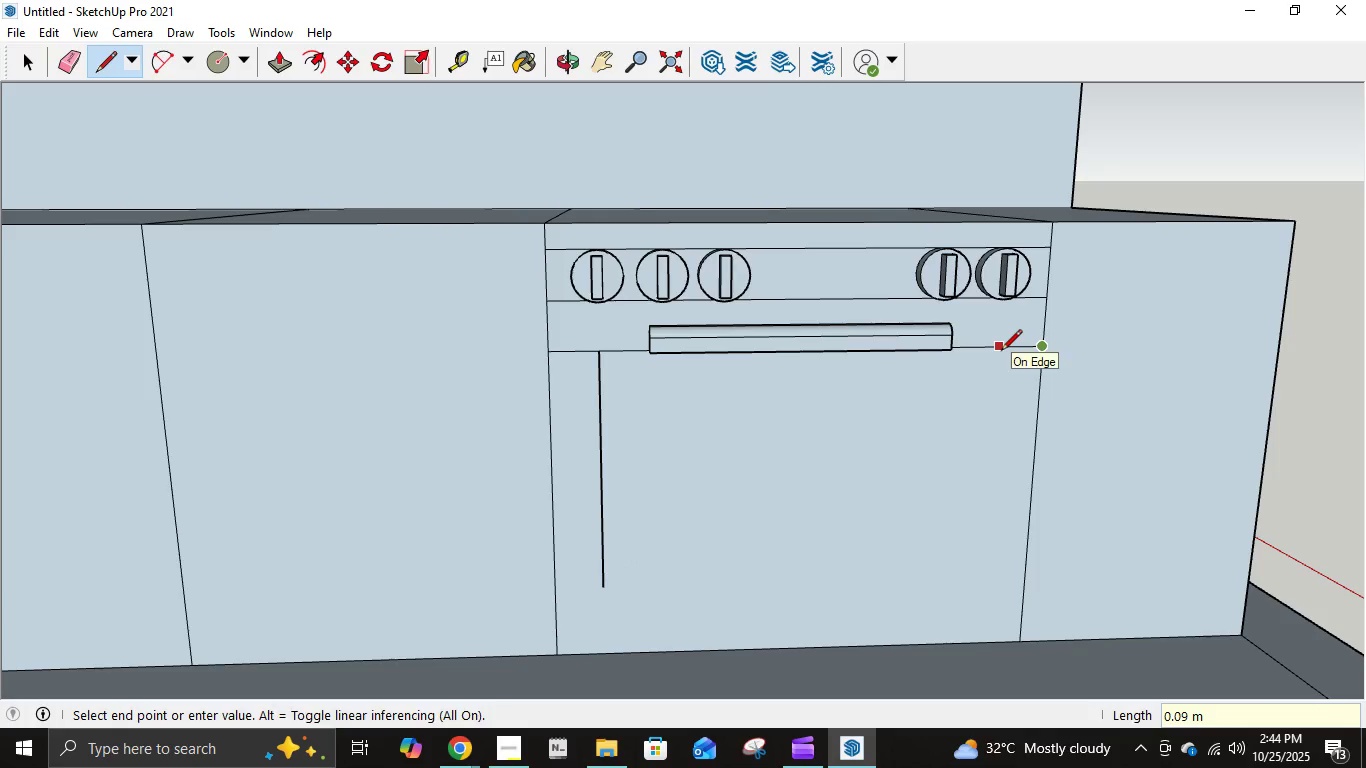 
key(NumpadDecimal)
 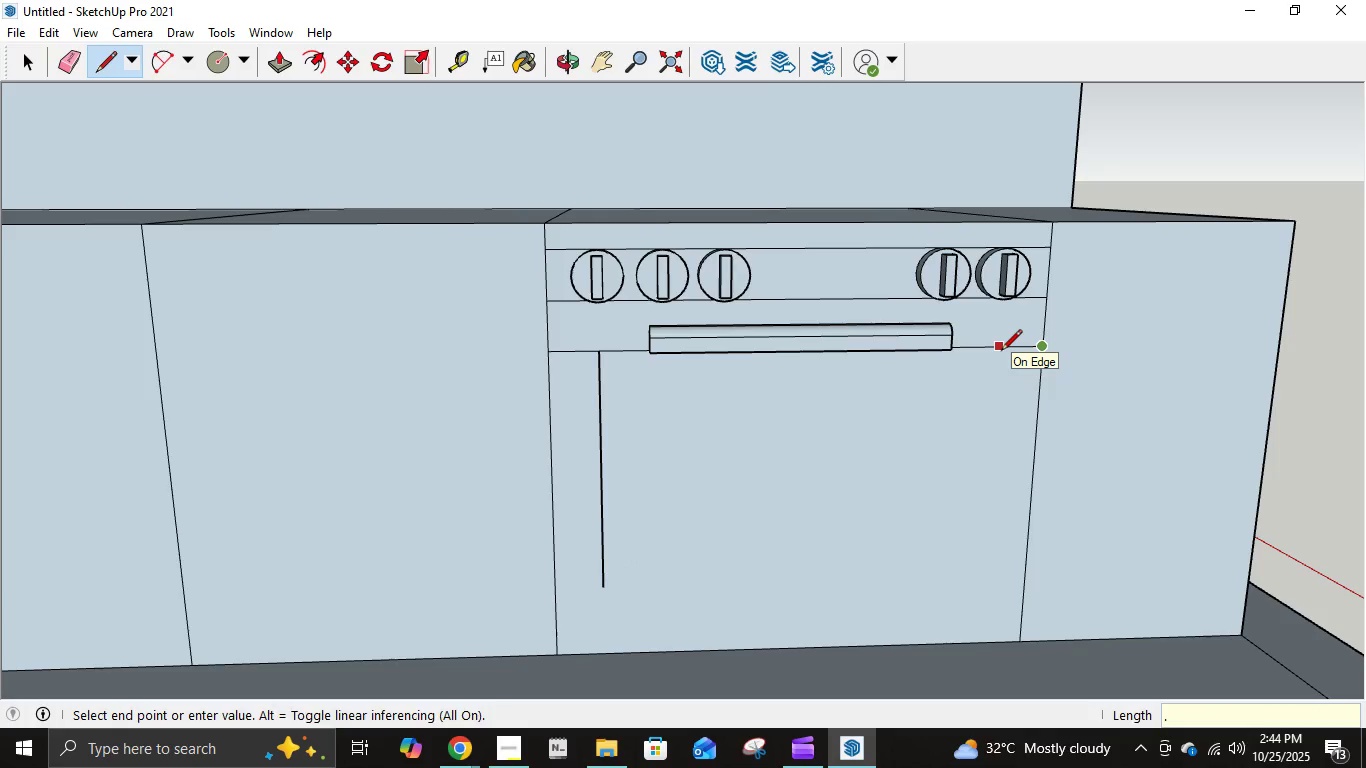 
key(Numpad1)
 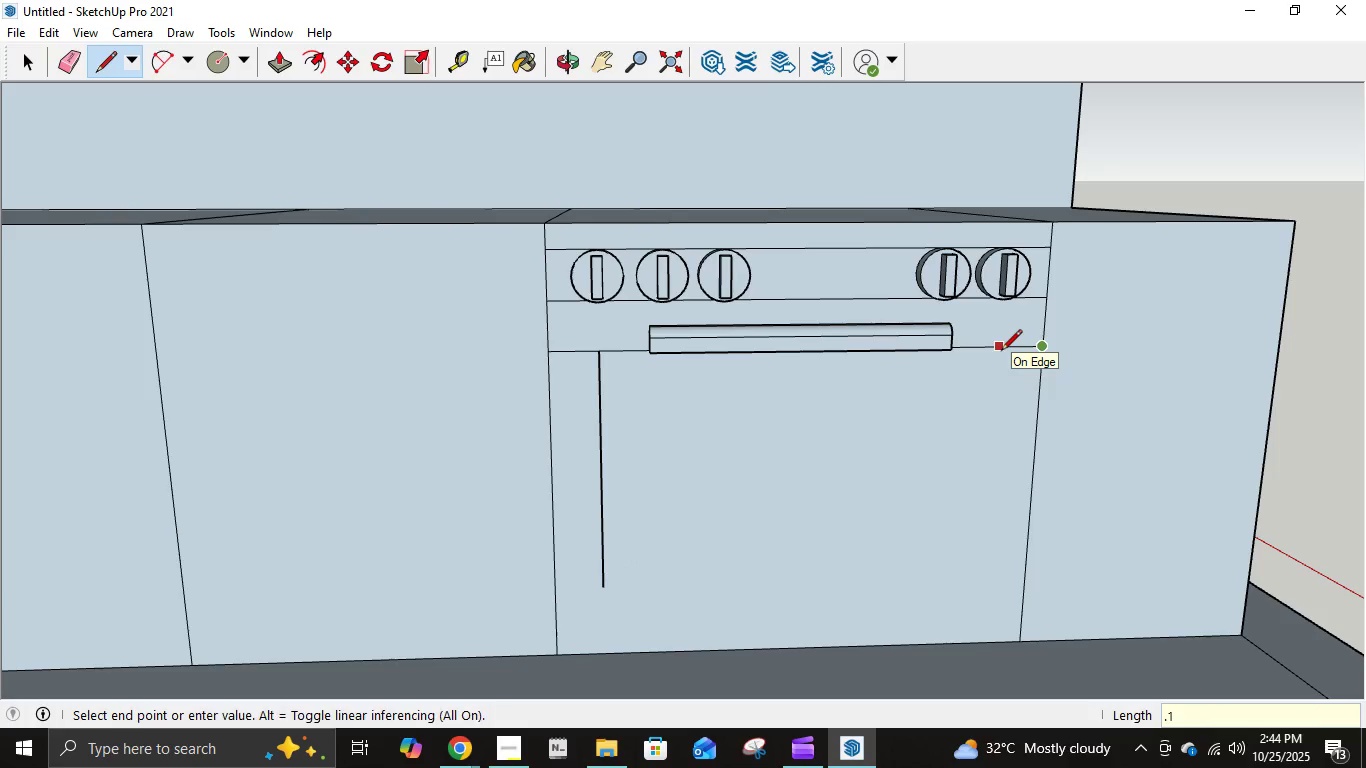 
key(NumpadEnter)
 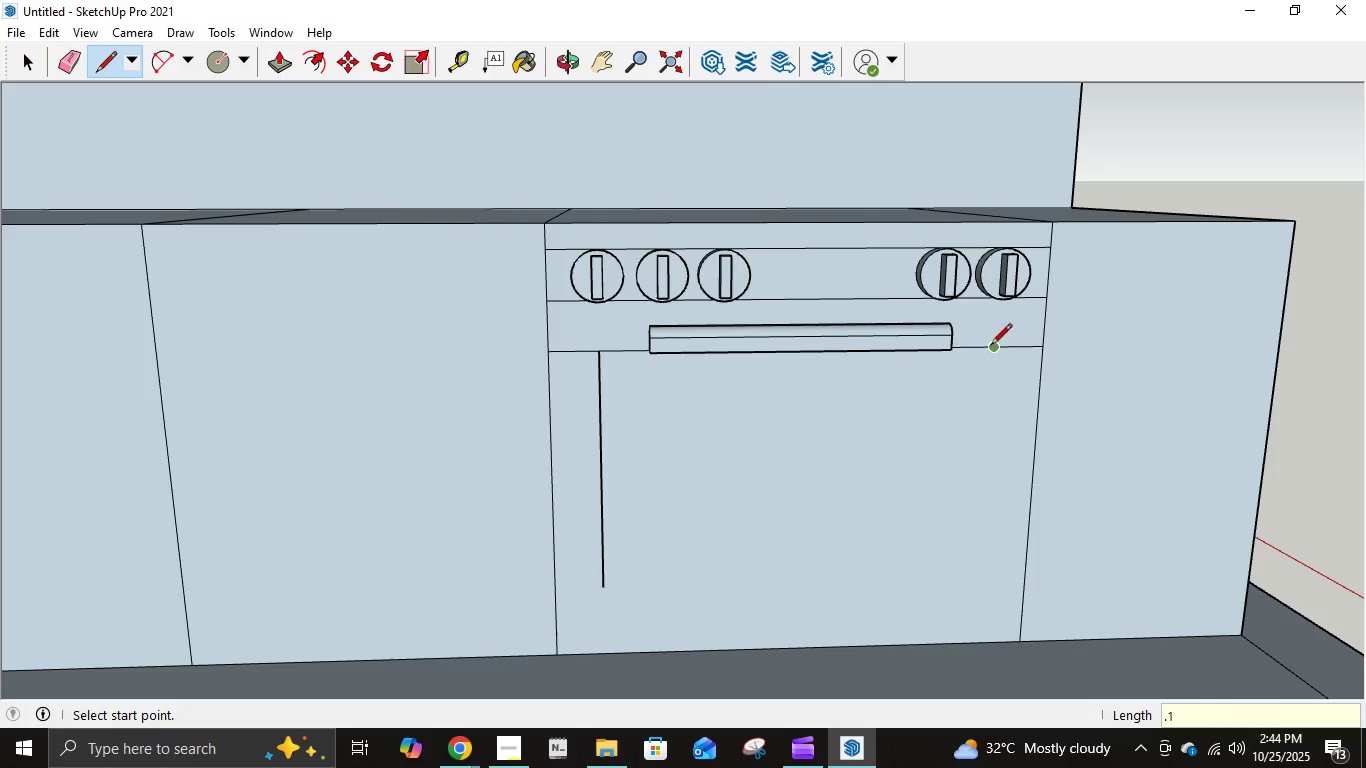 
left_click([995, 346])
 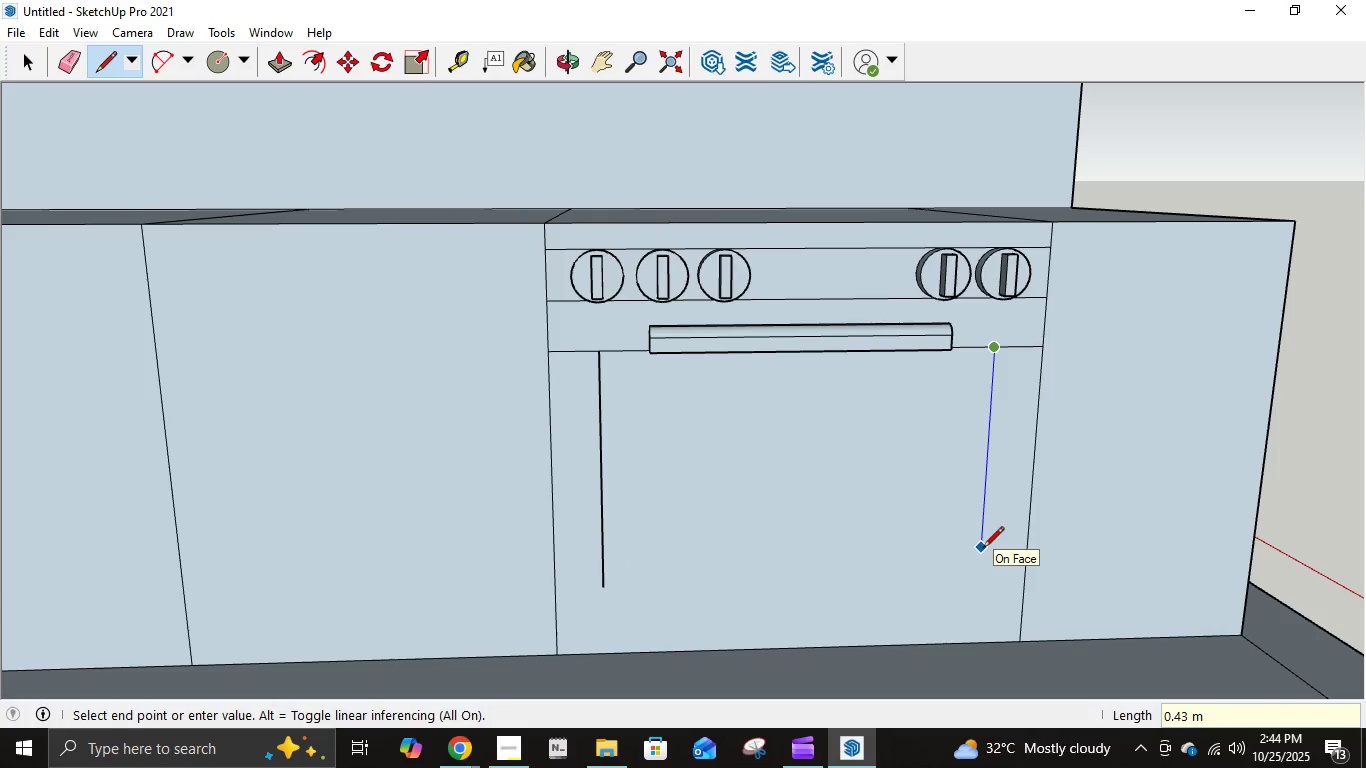 
key(NumpadDecimal)
 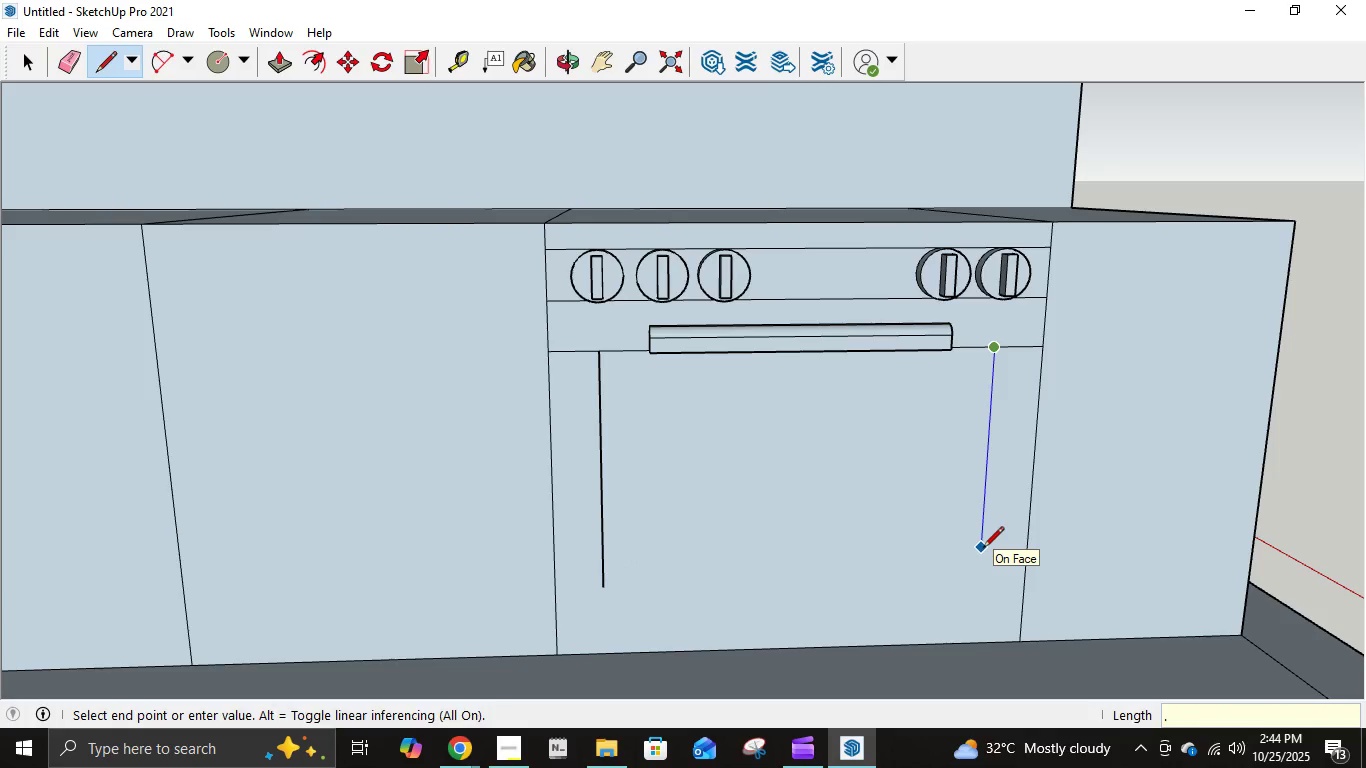 
key(Numpad5)
 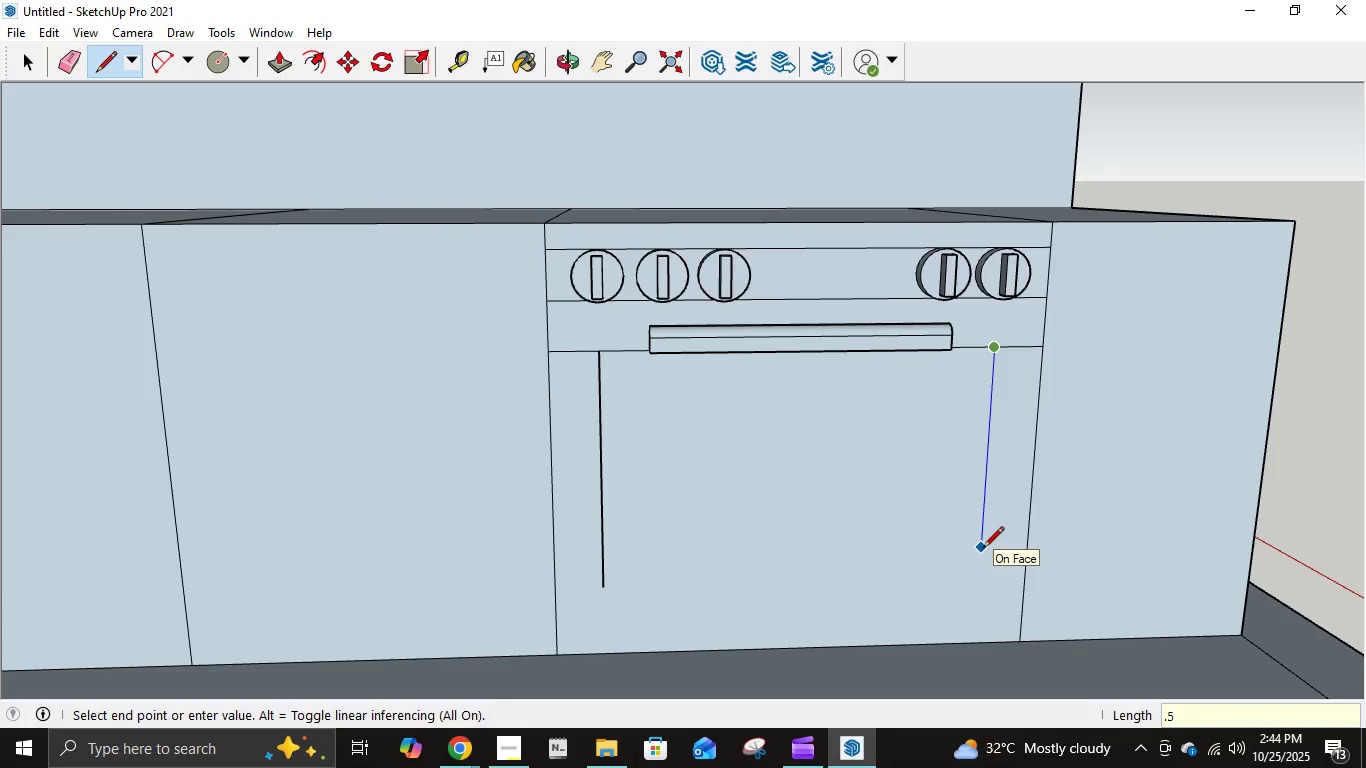 
key(NumpadEnter)
 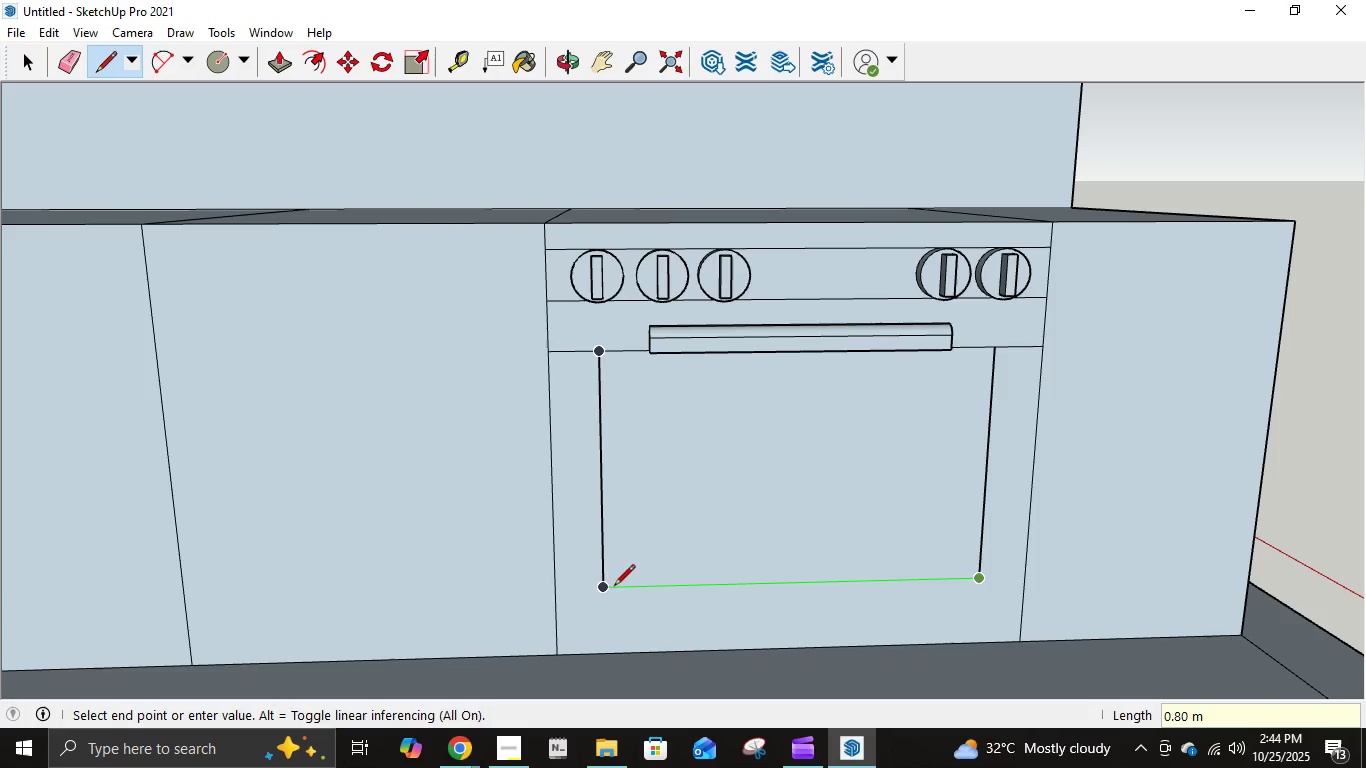 
left_click([610, 586])
 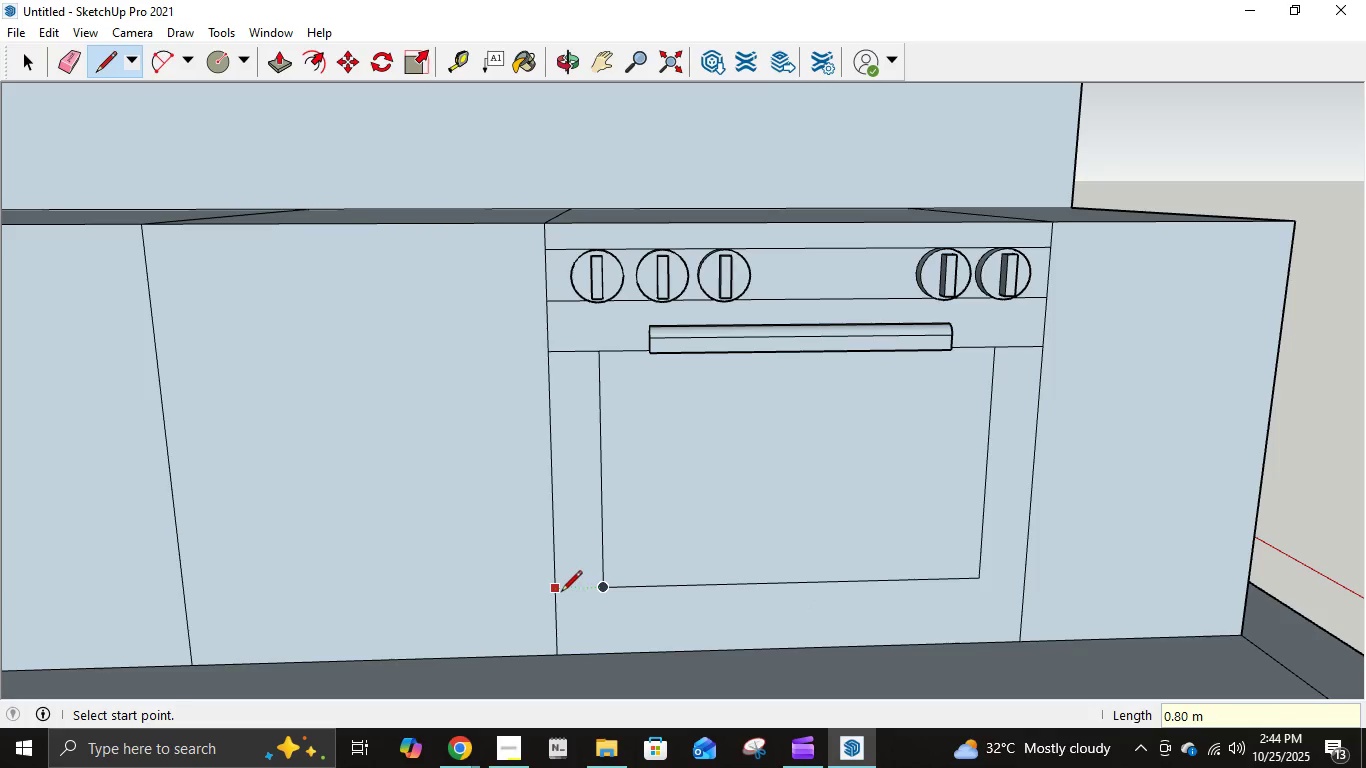 
left_click([606, 586])
 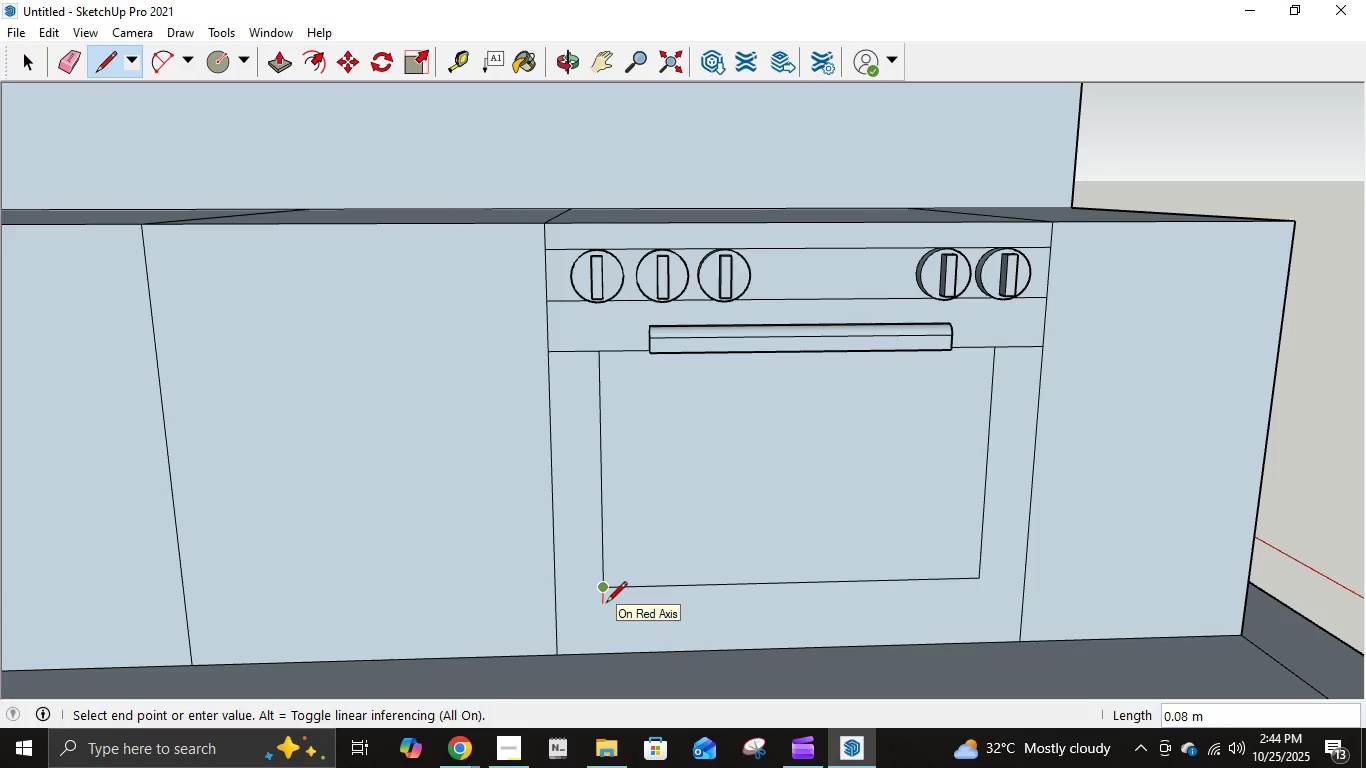 
key(NumpadDecimal)
 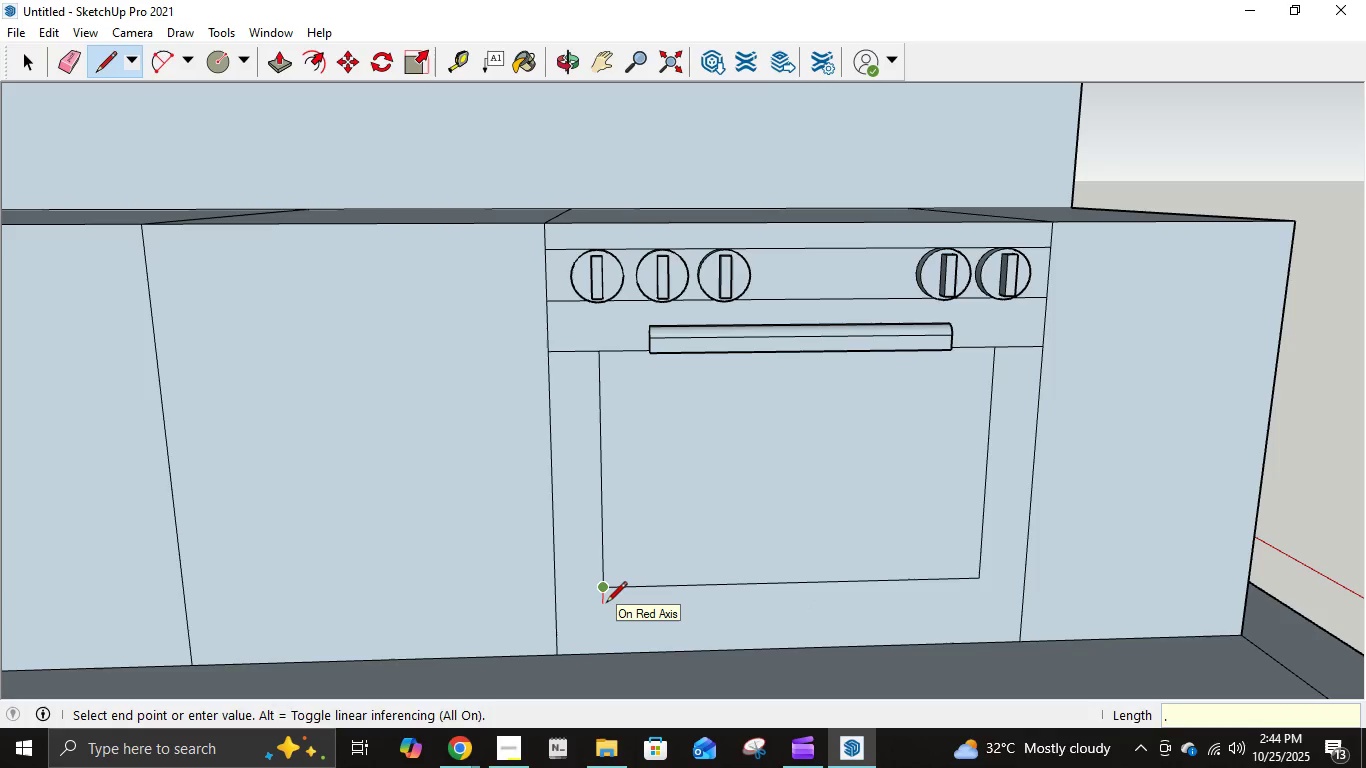 
key(Numpad1)
 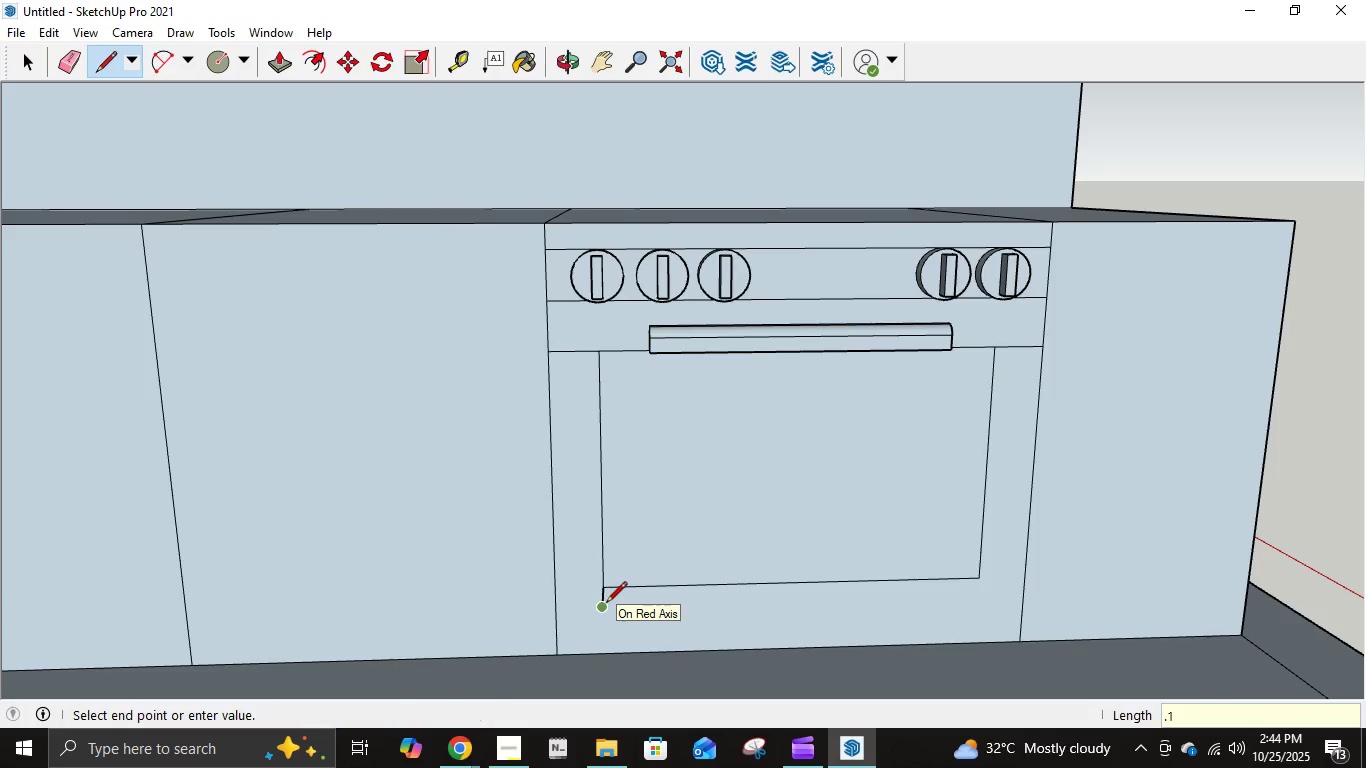 
key(NumpadEnter)
 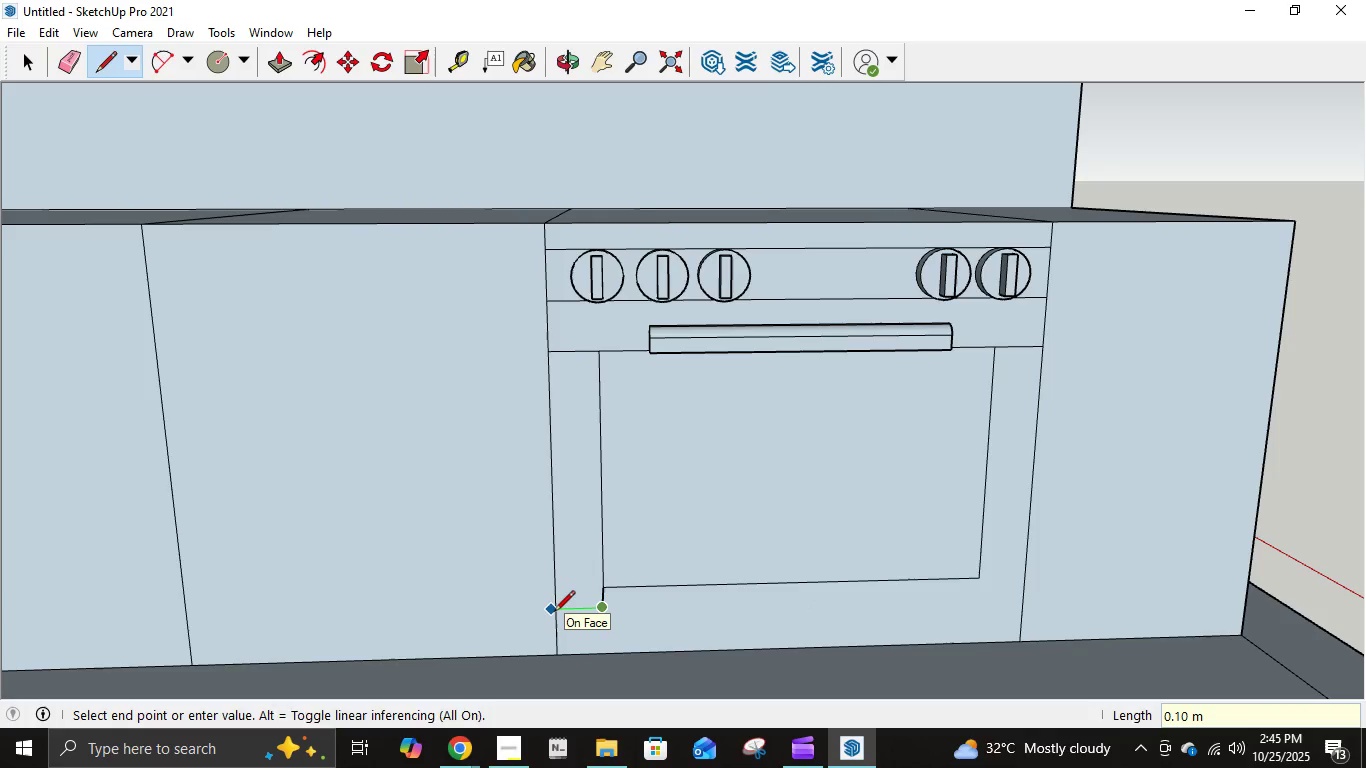 
scroll: coordinate [556, 608], scroll_direction: up, amount: 5.0
 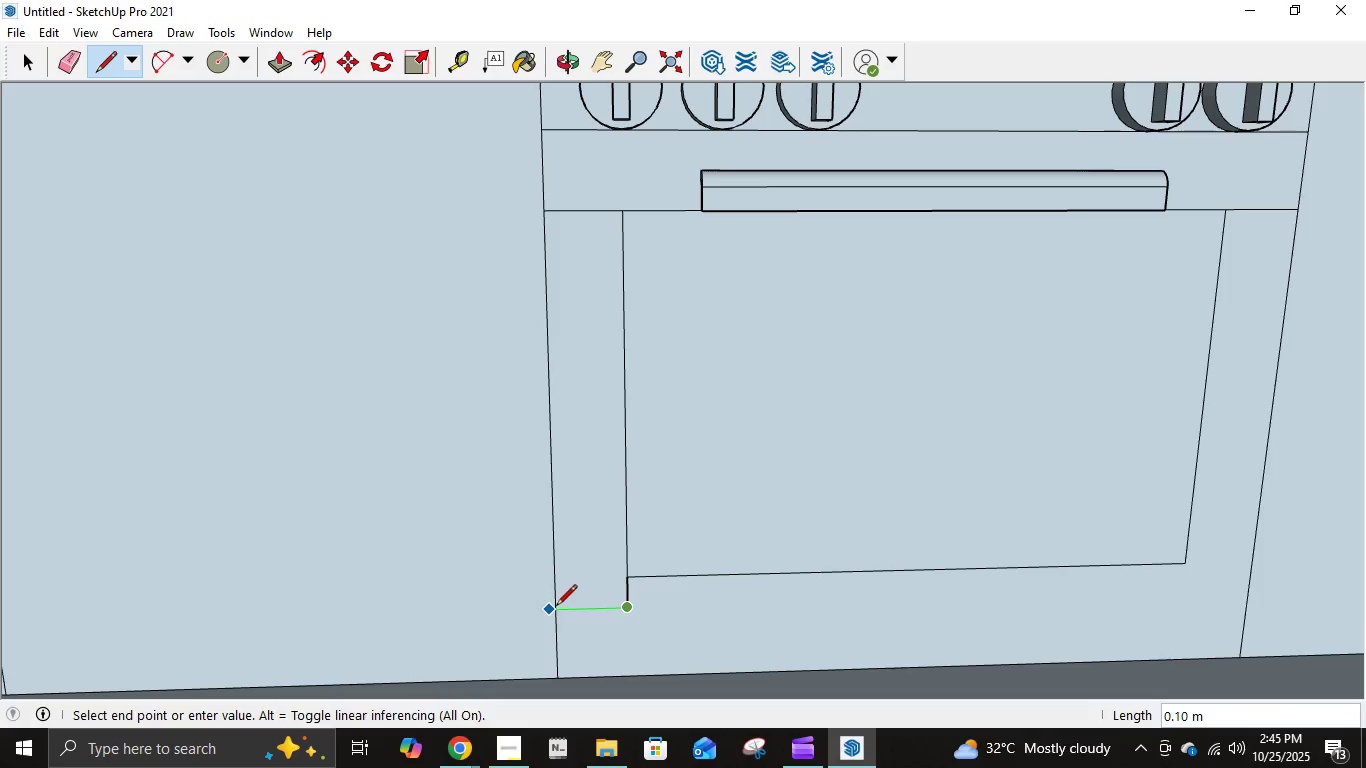 
left_click([555, 607])
 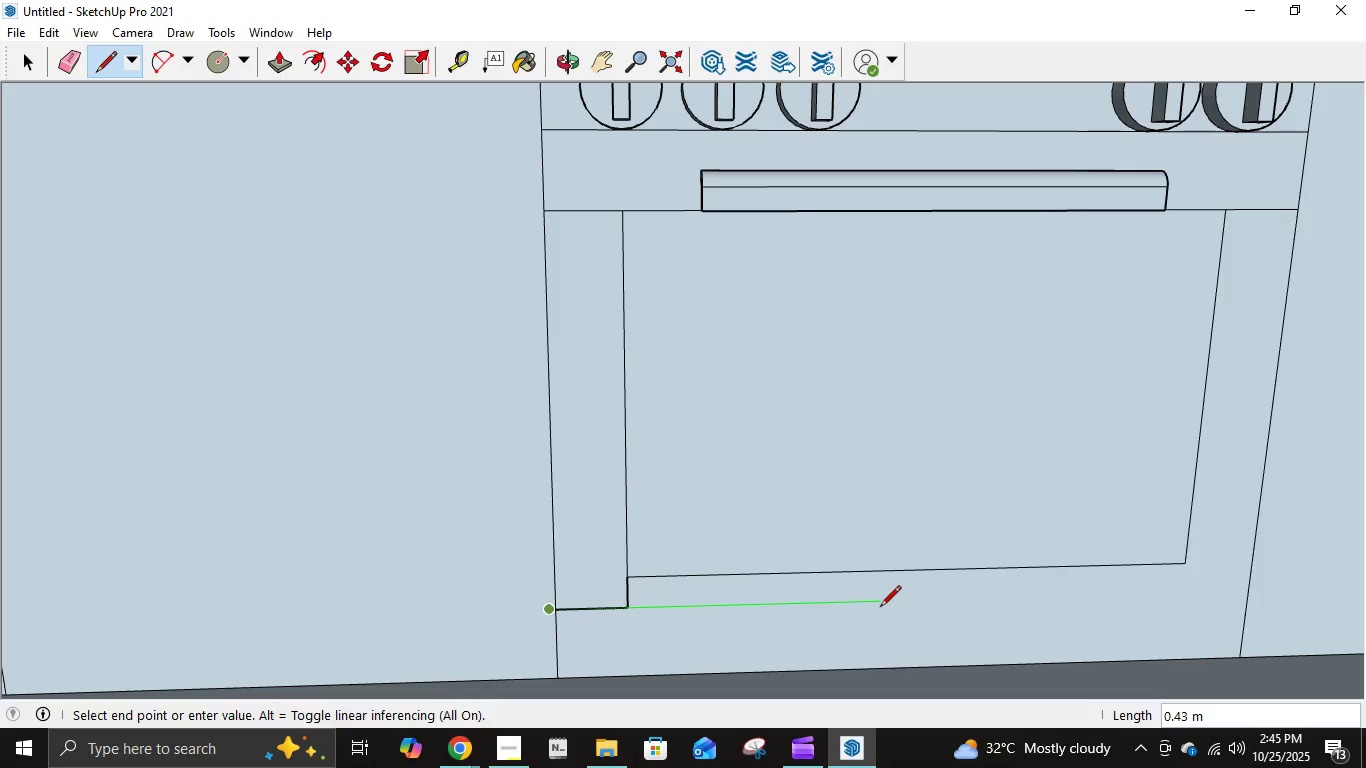 
key(Control+ControlLeft)
 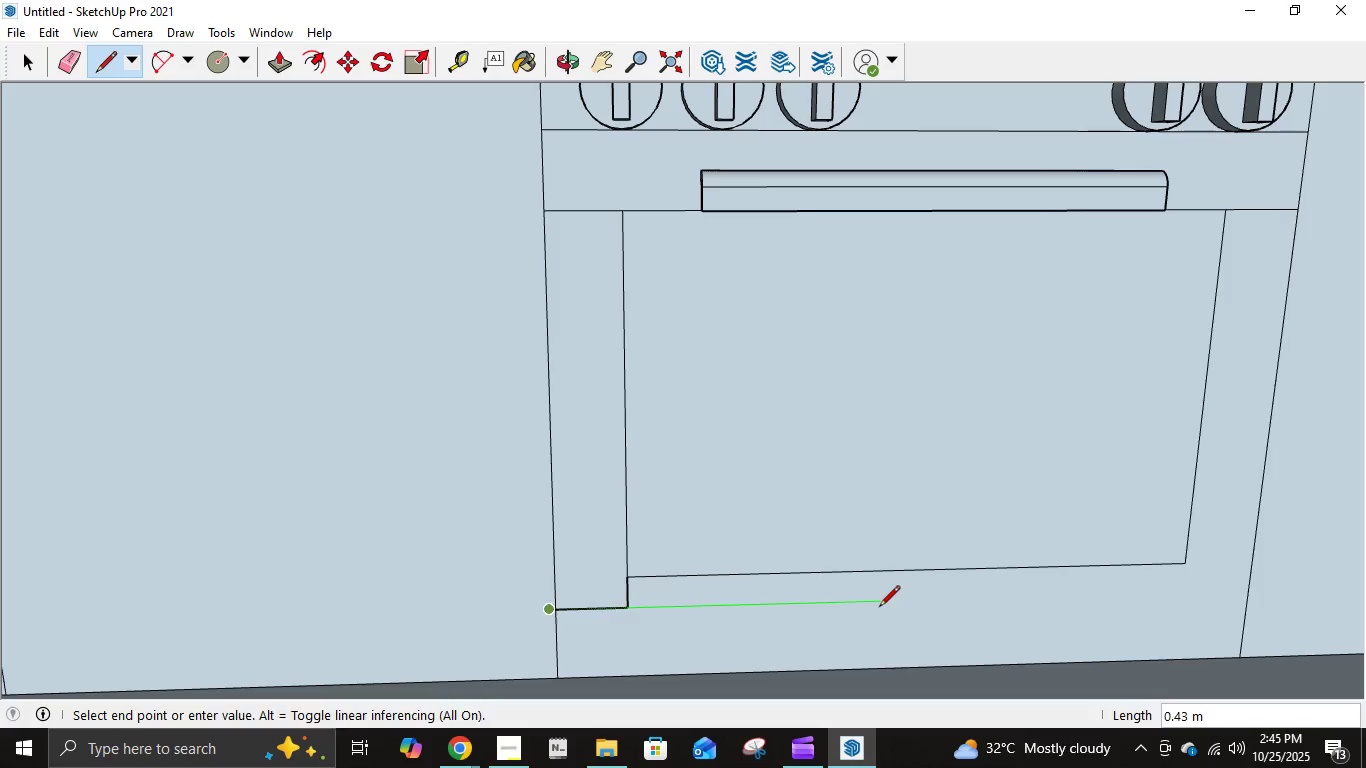 
key(Control+Z)
 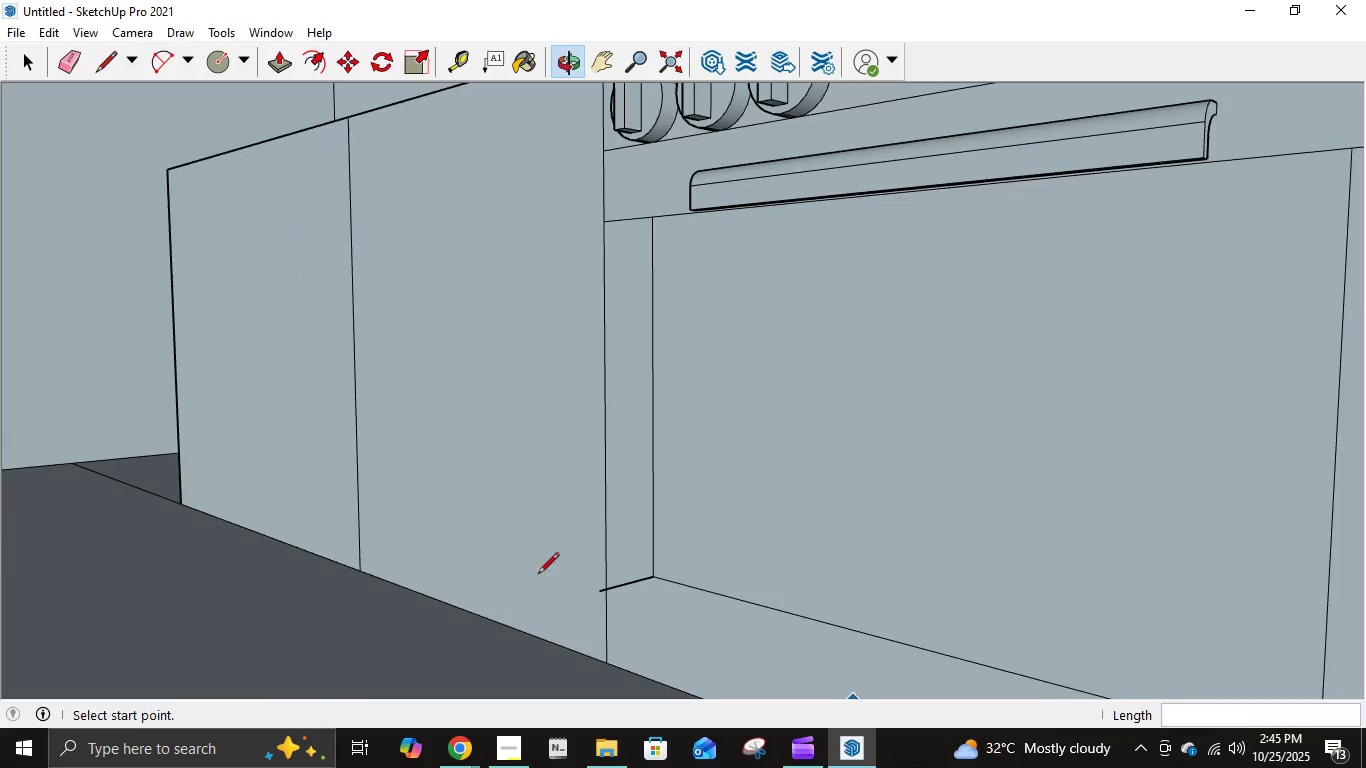 
key(Control+Z)
 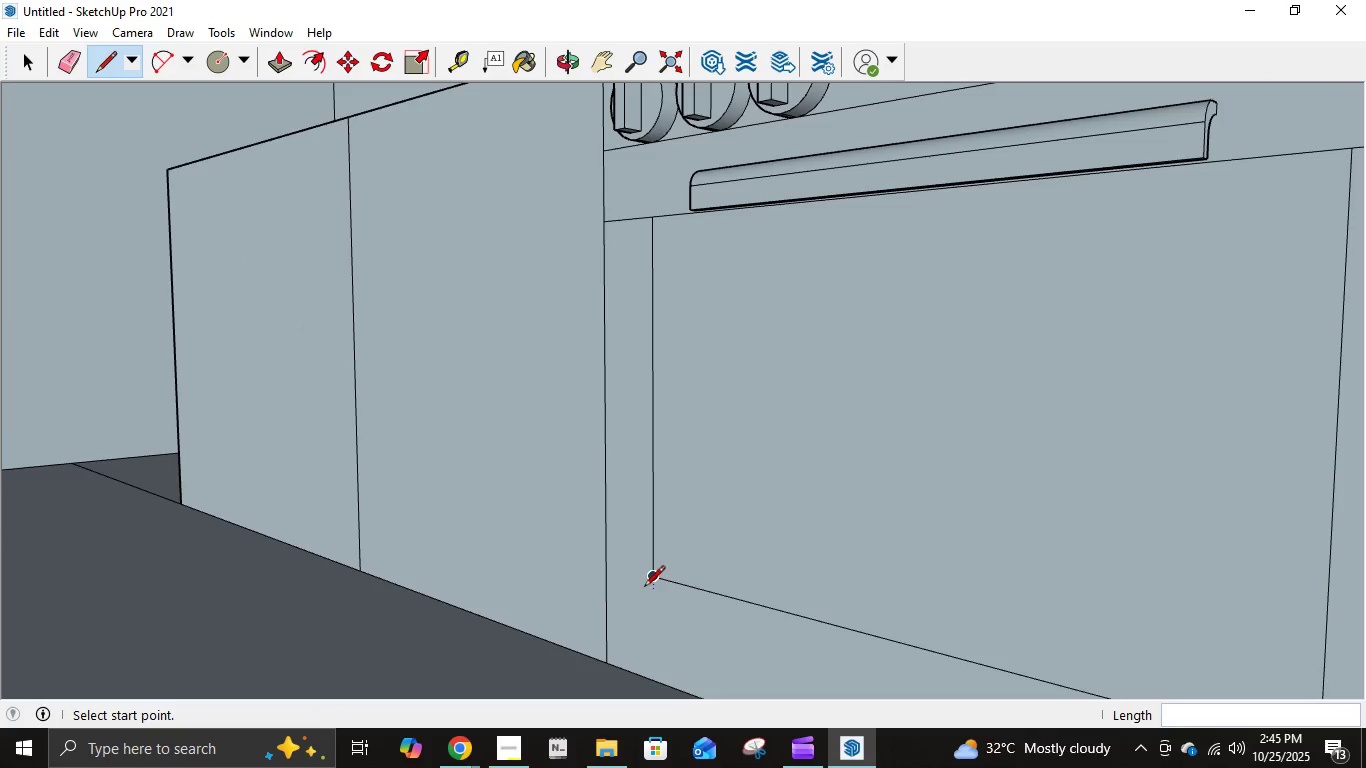 
left_click([646, 584])
 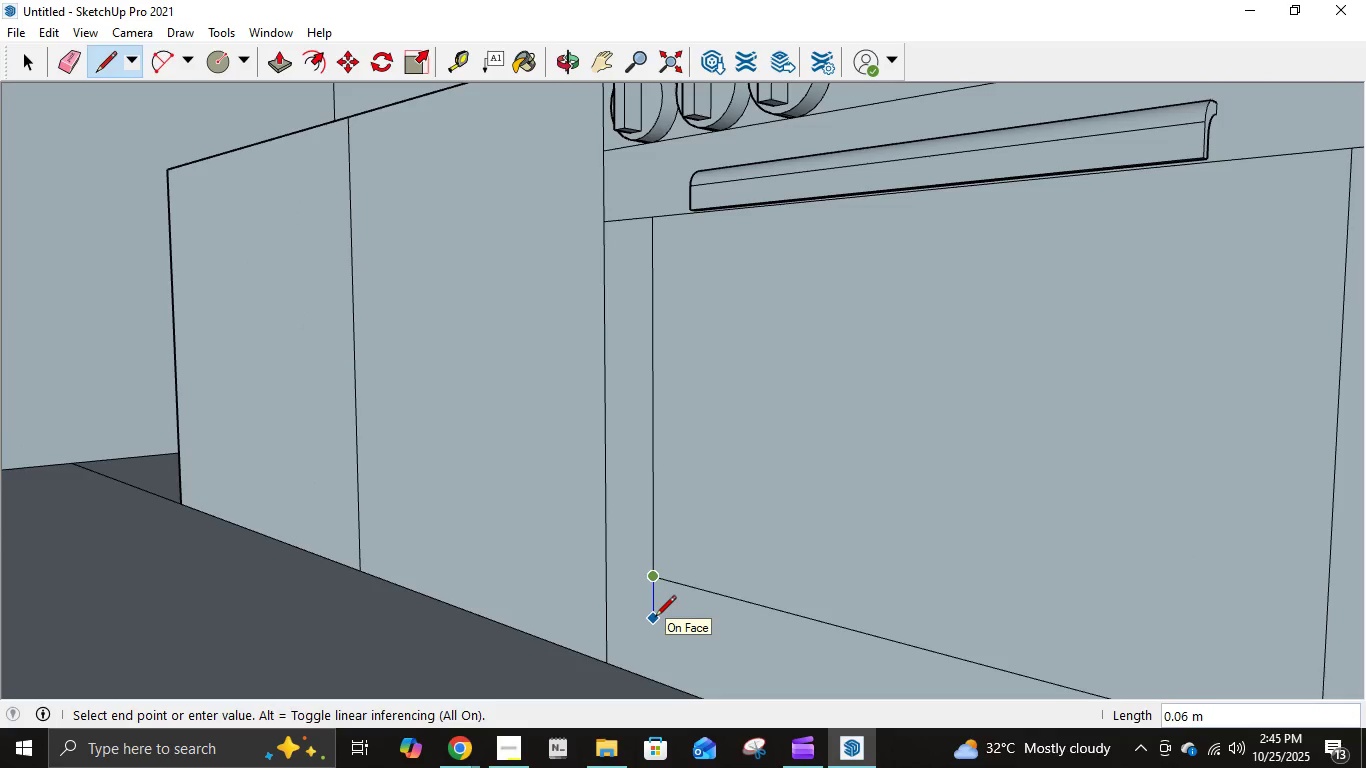 
key(NumpadDecimal)
 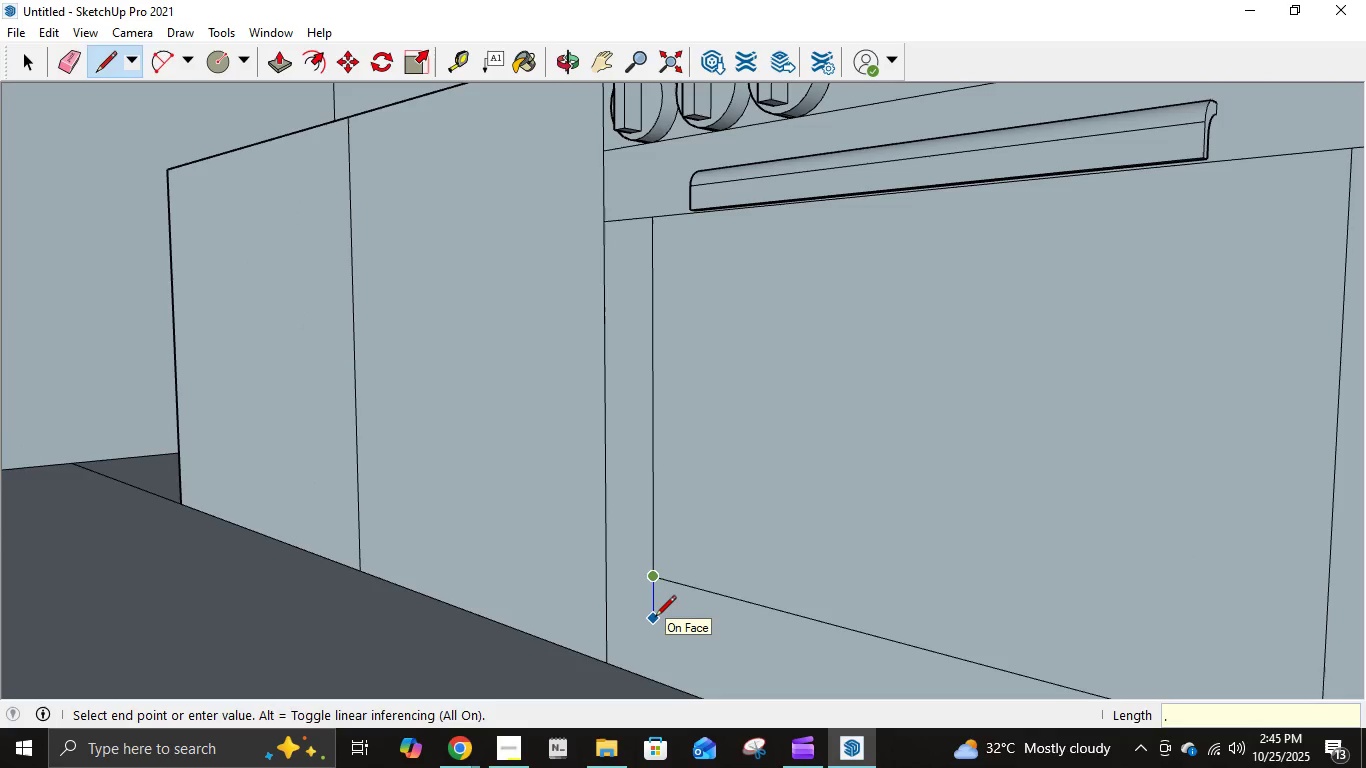 
key(Numpad0)
 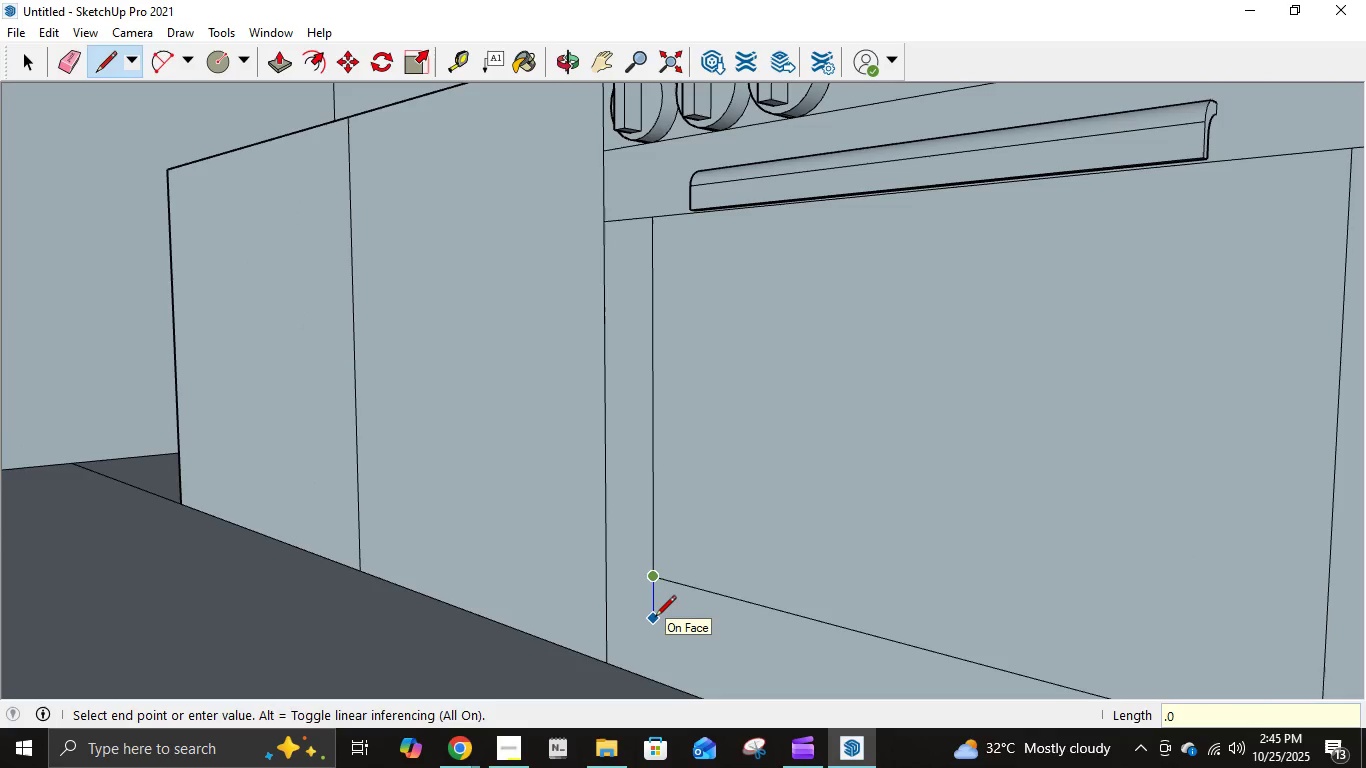 
key(Numpad5)
 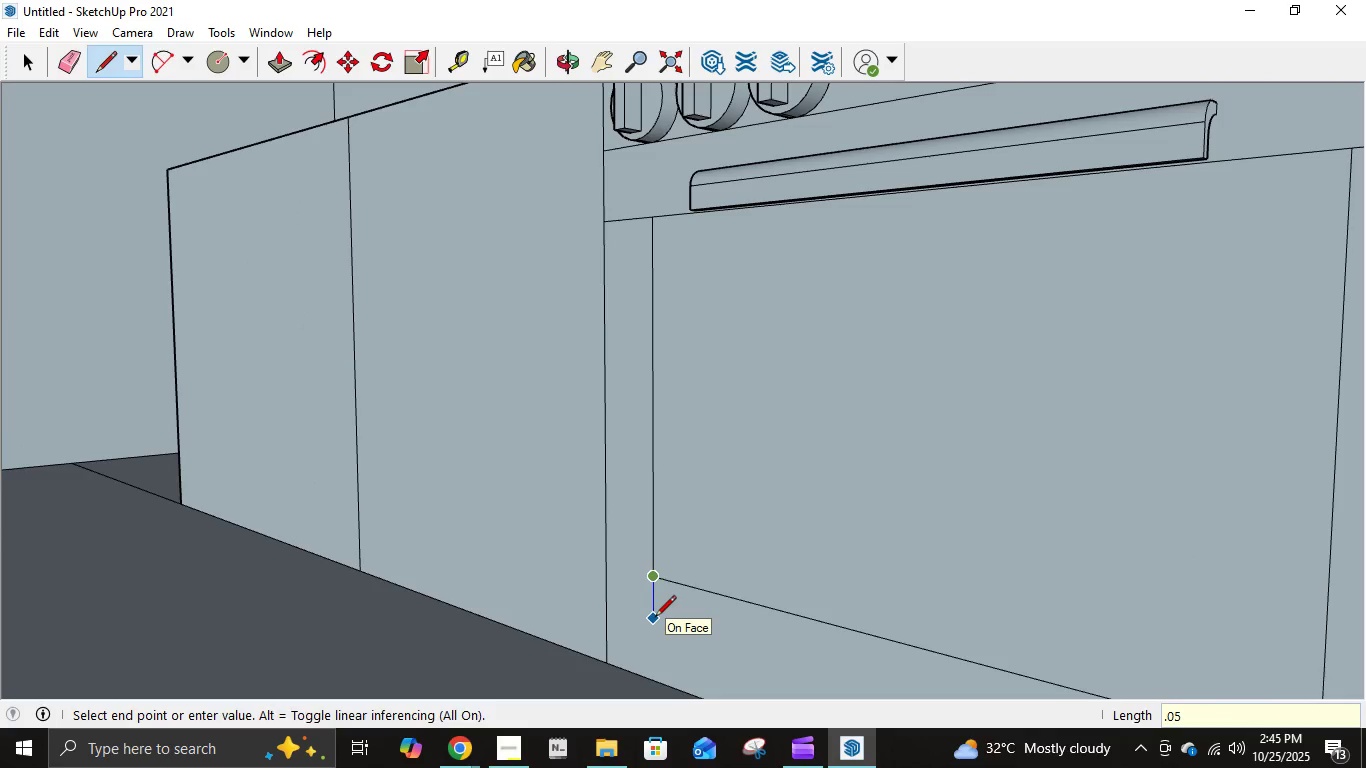 
key(NumpadEnter)
 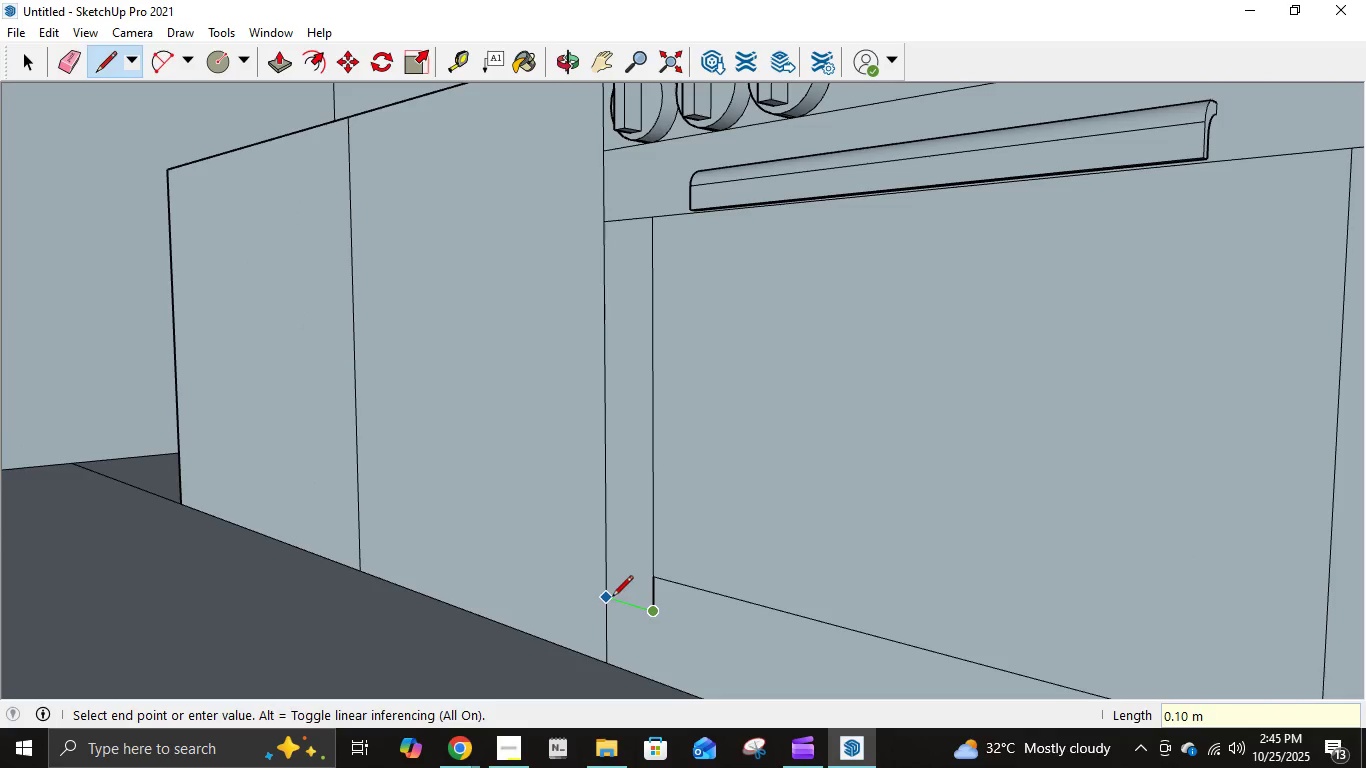 
left_click([603, 596])
 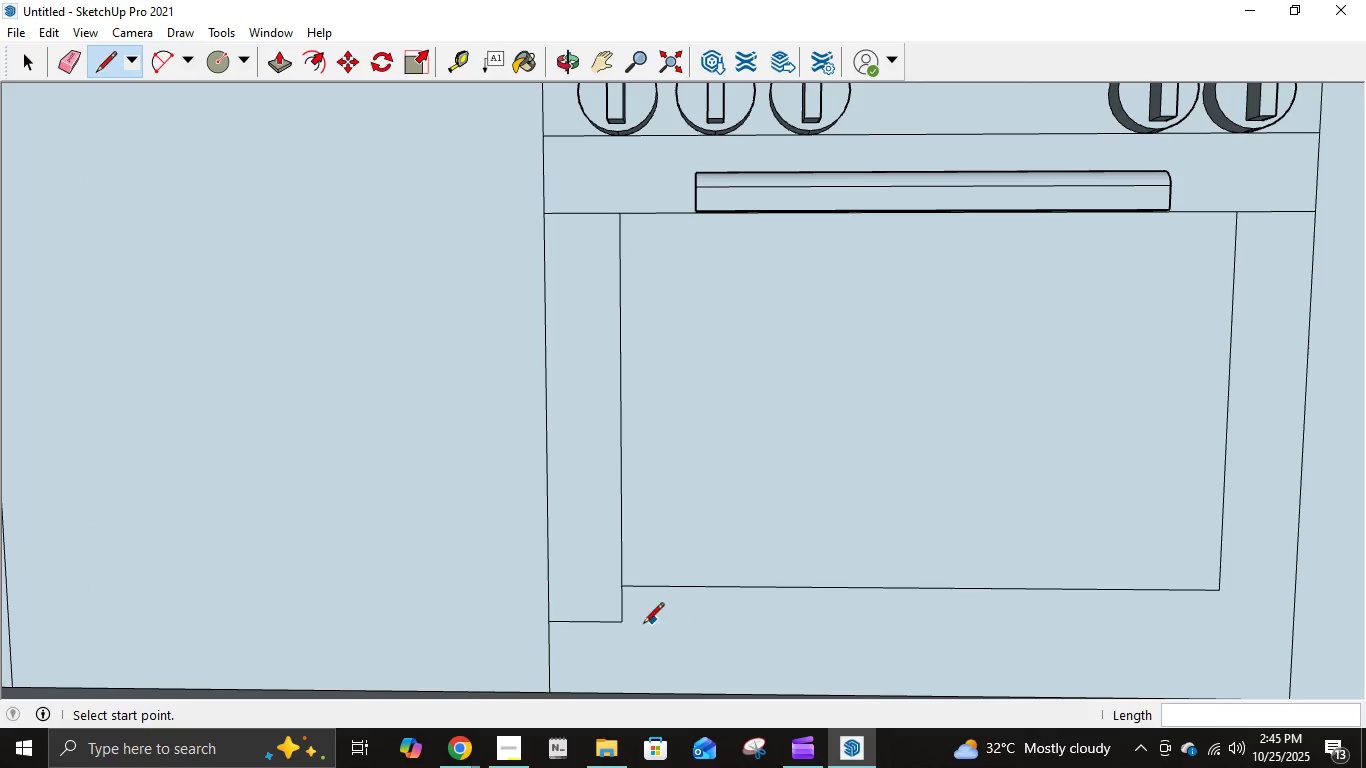 
left_click([627, 626])
 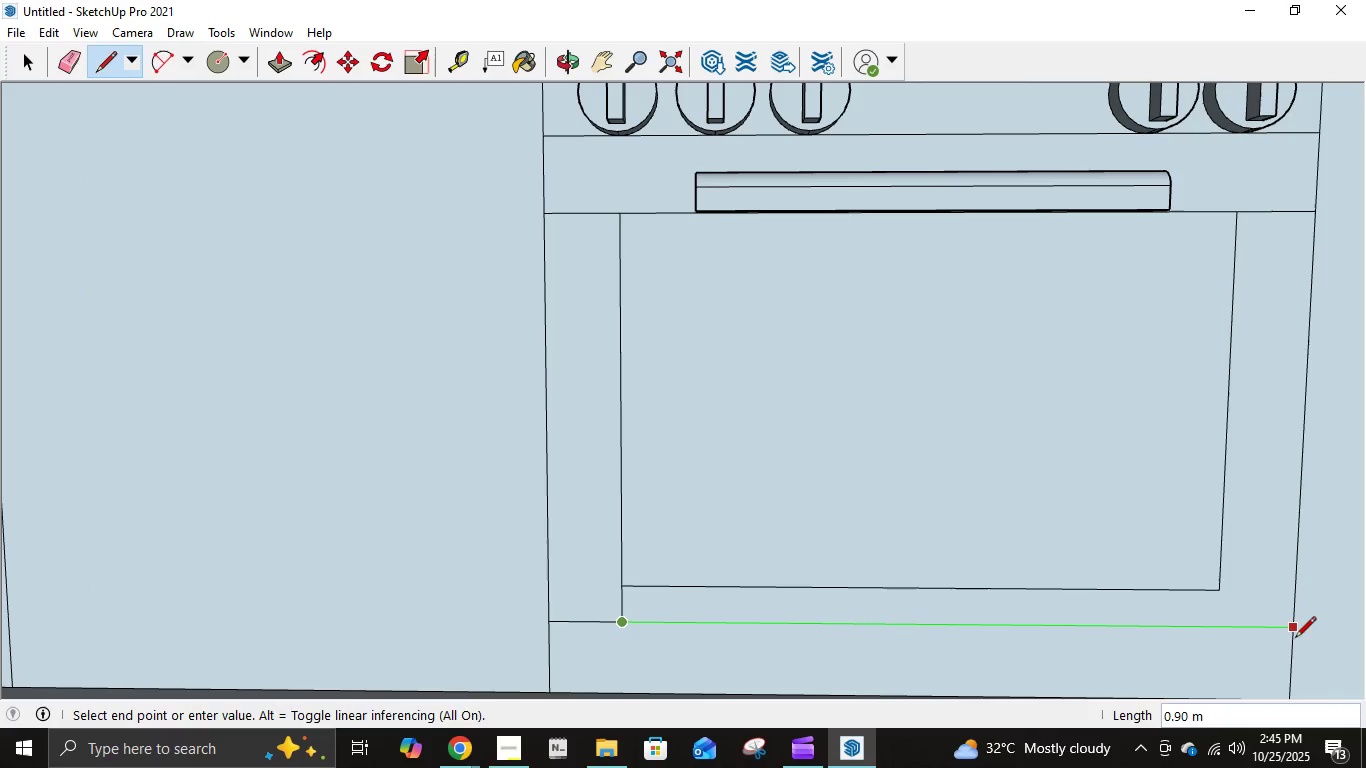 
left_click([1295, 634])
 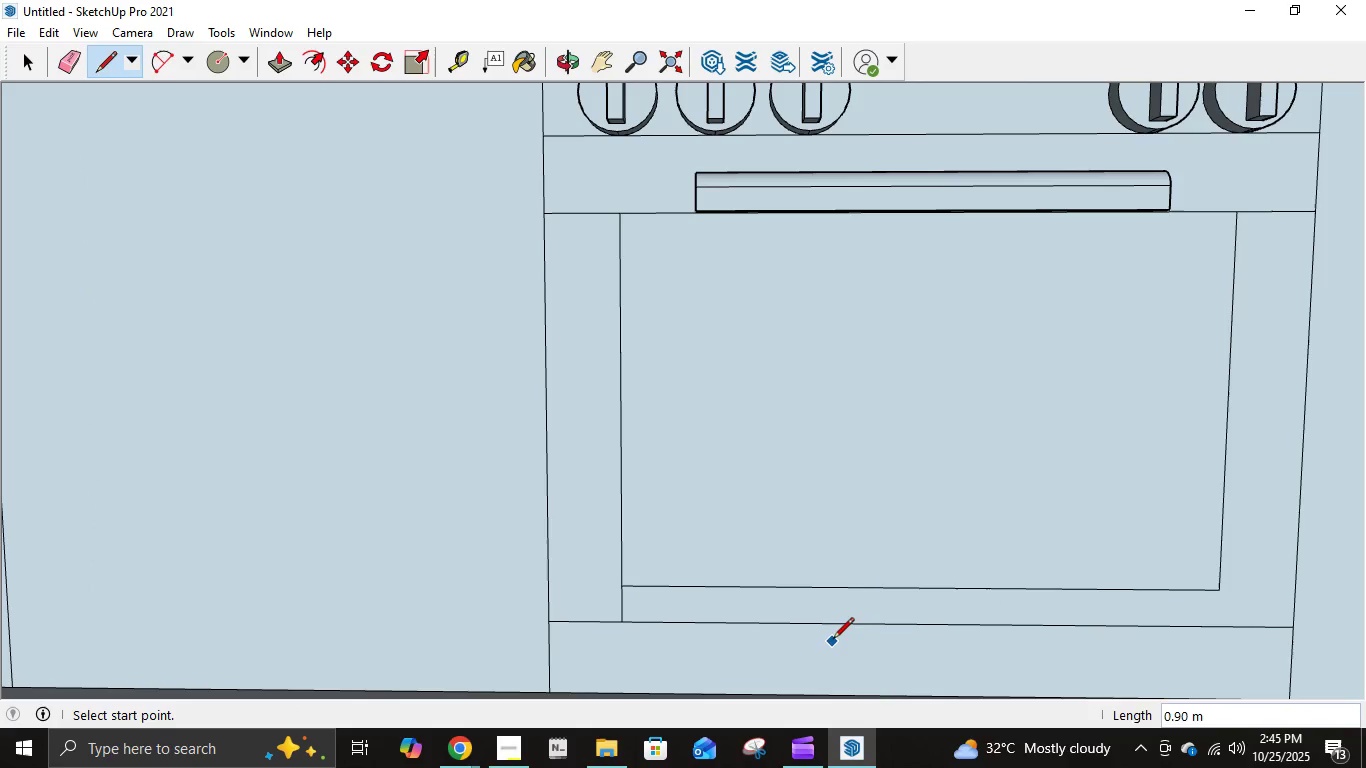 
key(E)
 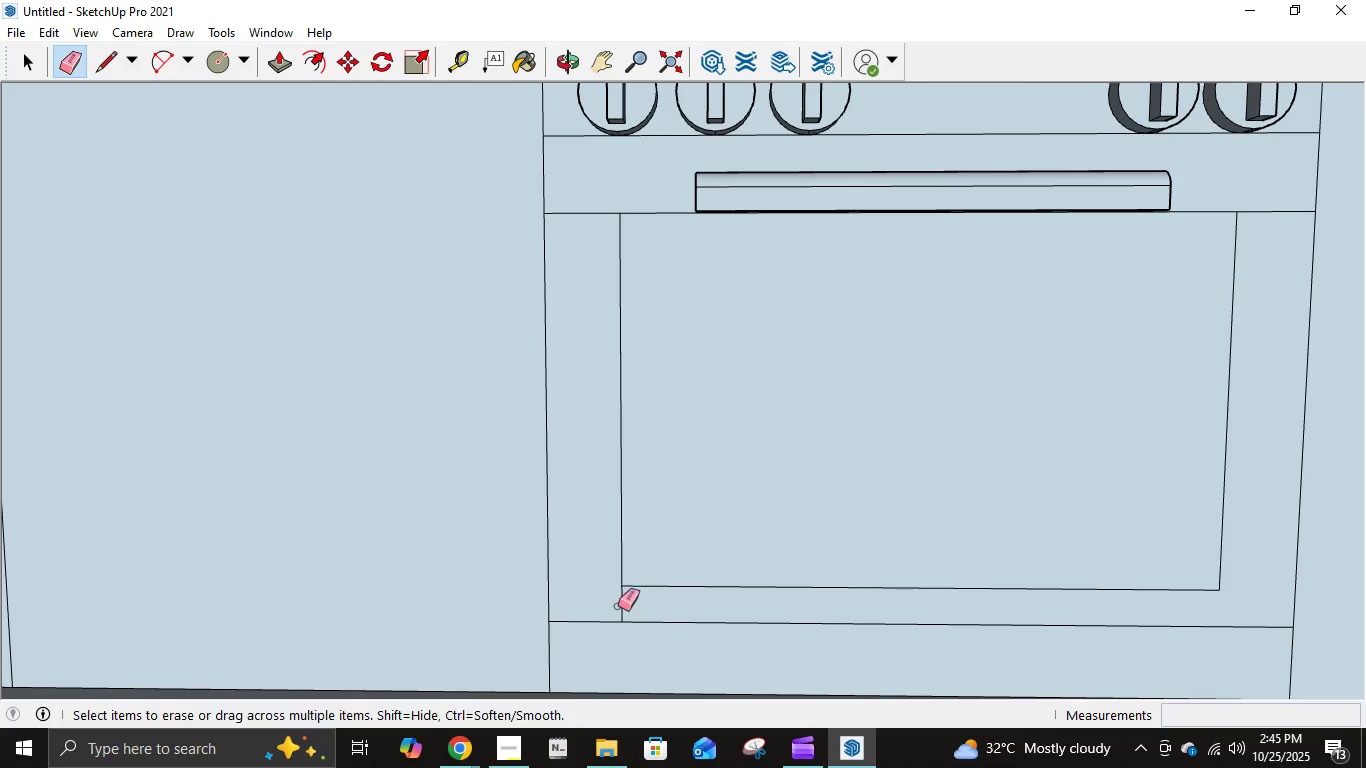 
left_click([618, 606])
 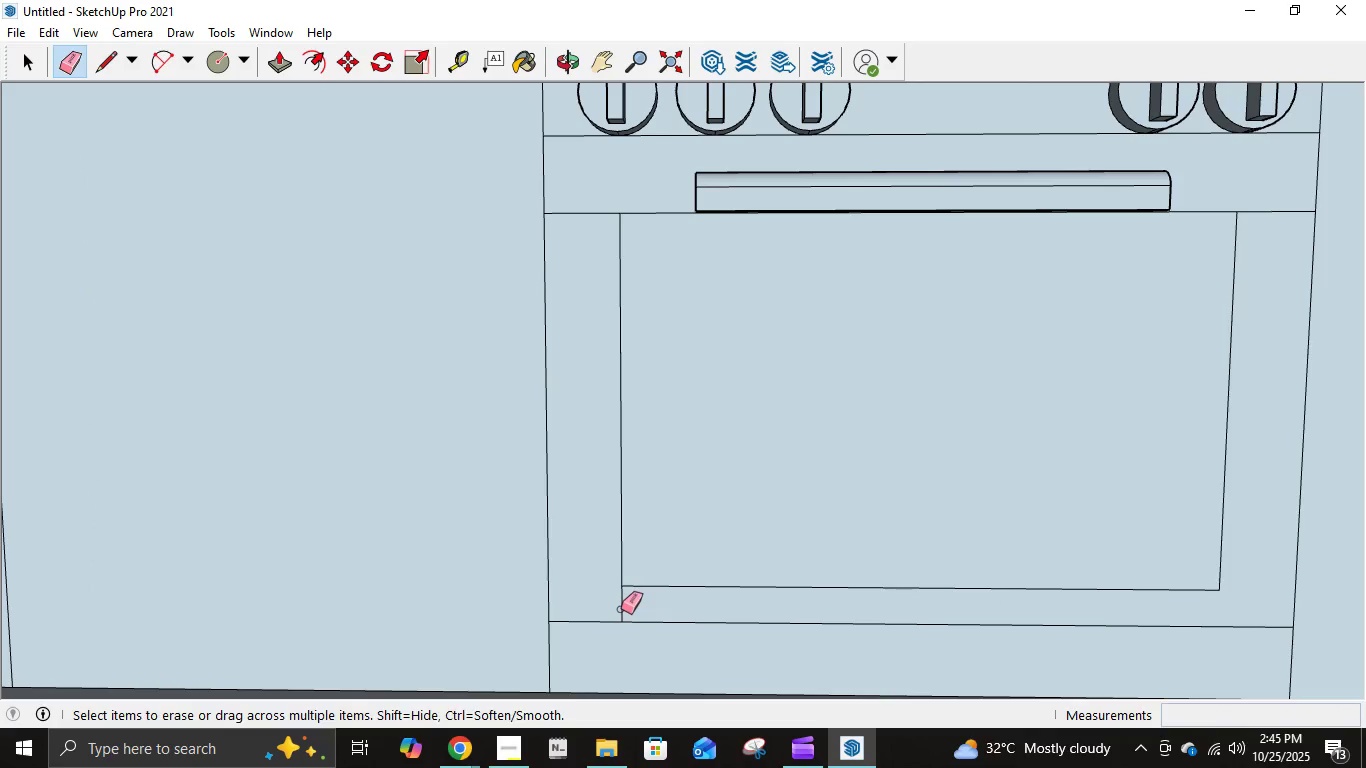 
left_click([621, 609])
 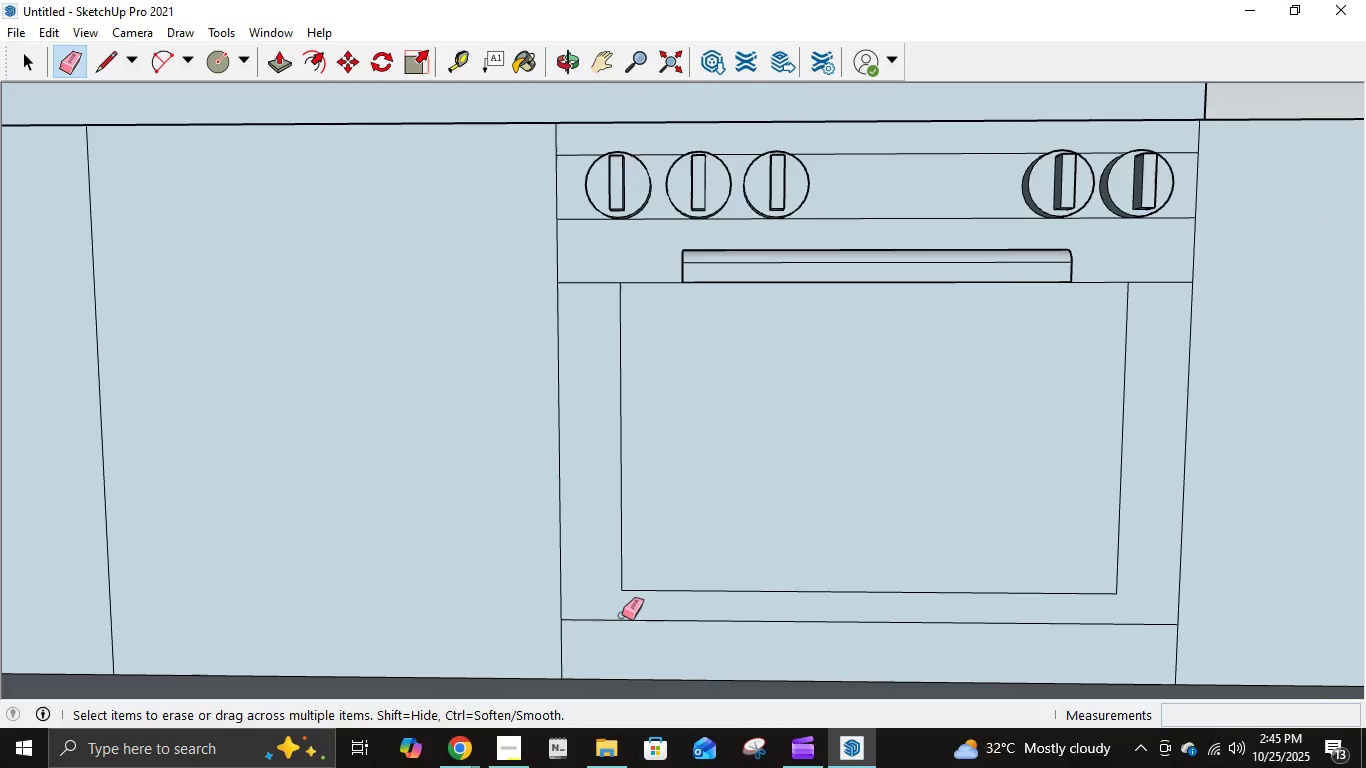 
scroll: coordinate [622, 616], scroll_direction: down, amount: 8.0
 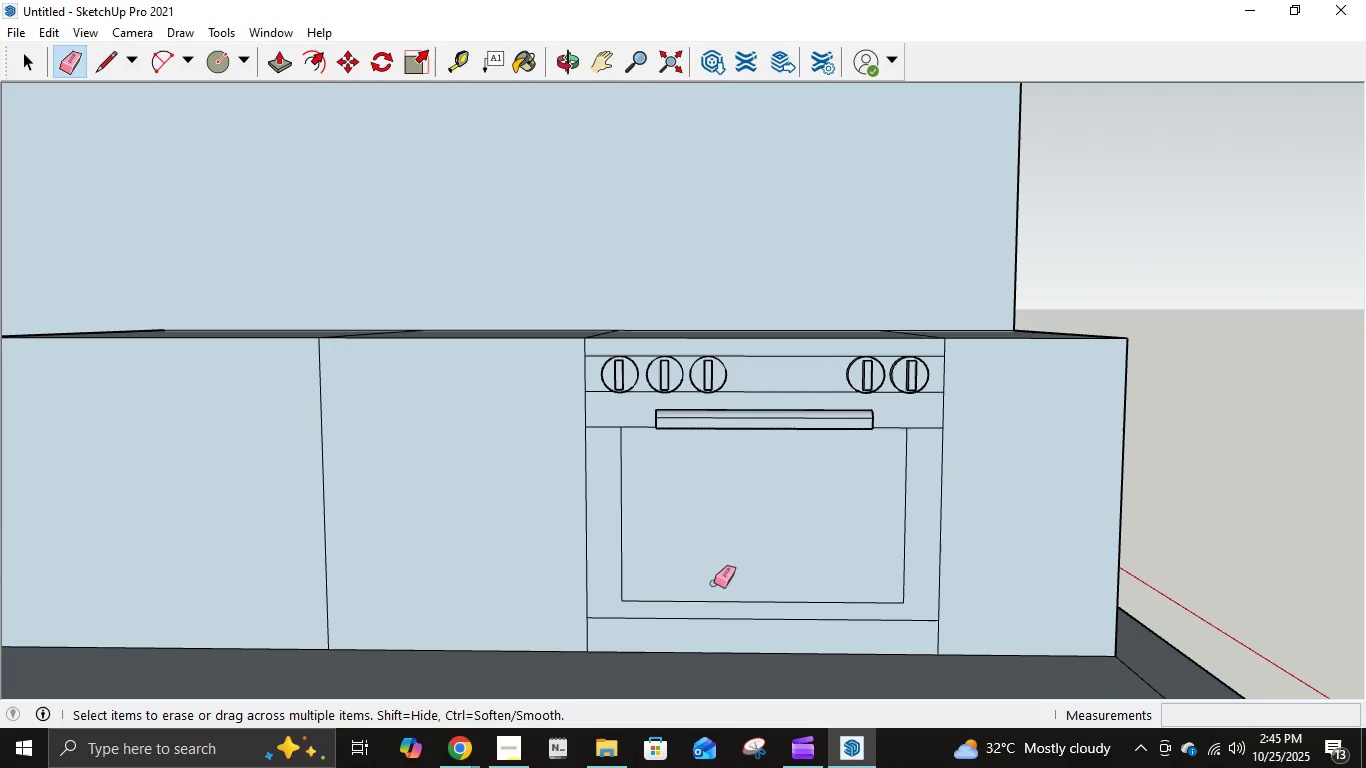 
scroll: coordinate [777, 588], scroll_direction: up, amount: 5.0
 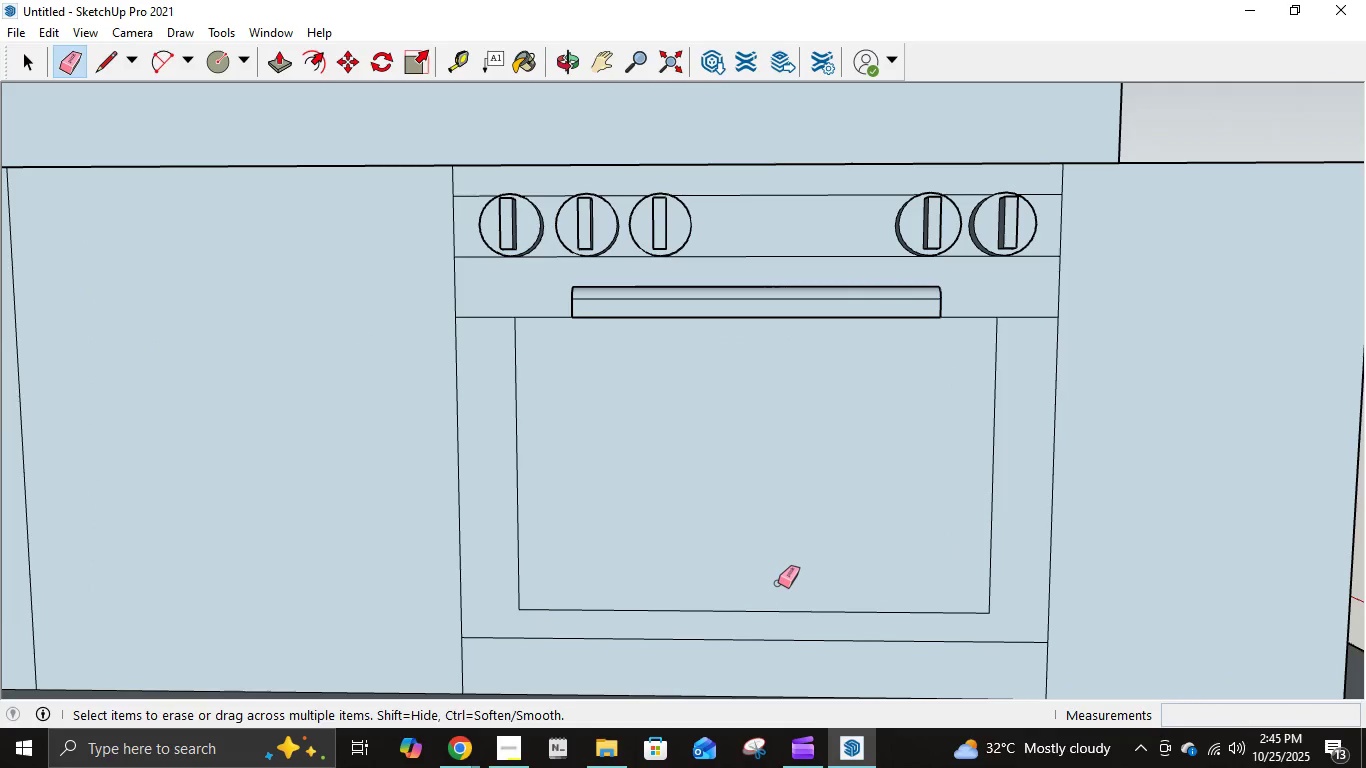 
scroll: coordinate [780, 584], scroll_direction: down, amount: 4.0
 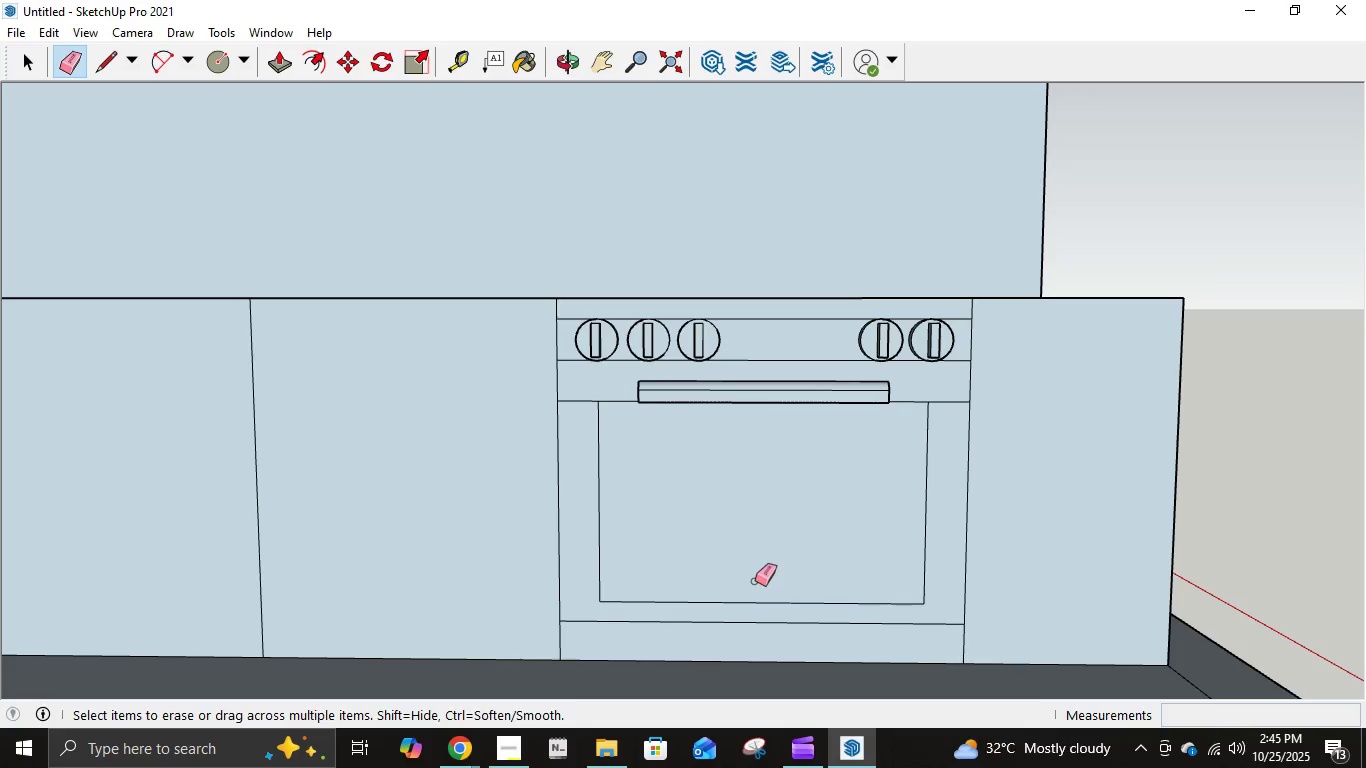 
scroll: coordinate [780, 531], scroll_direction: up, amount: 4.0
 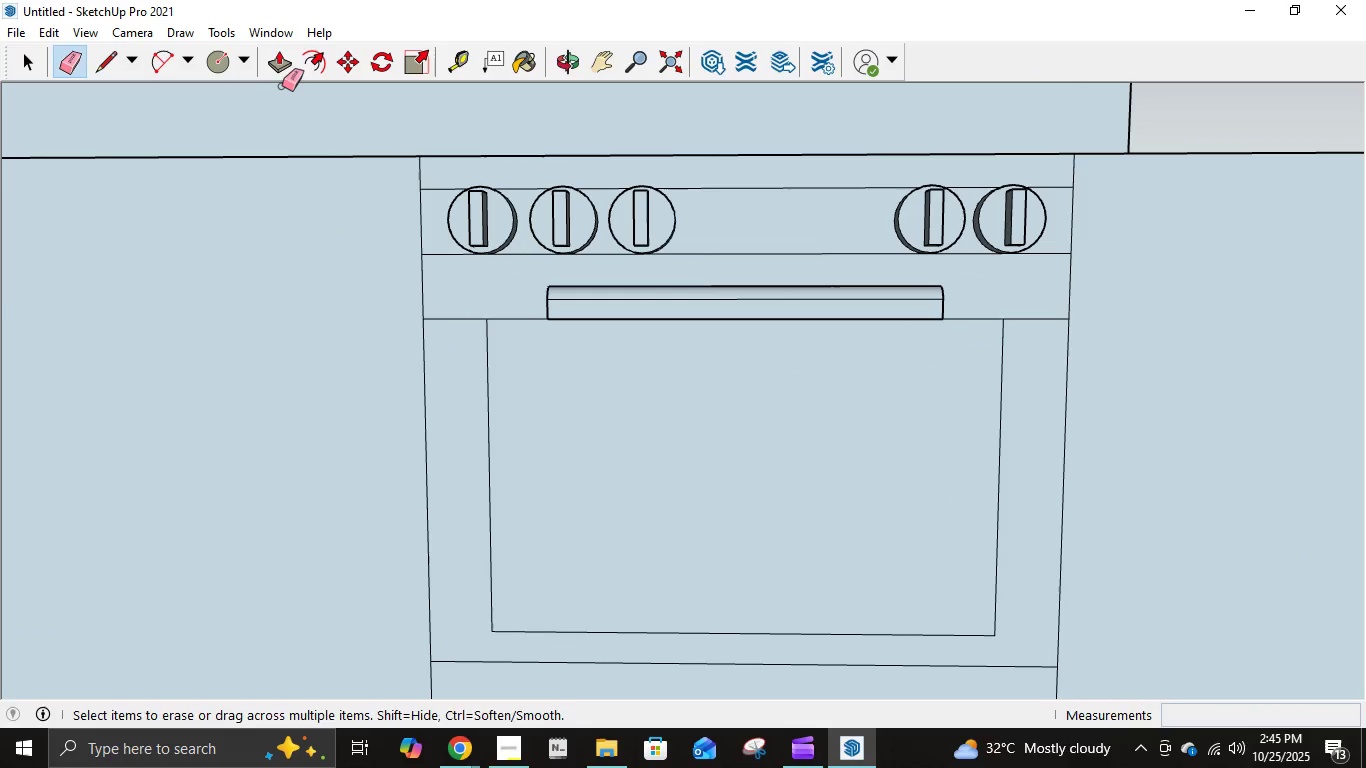 
left_click([269, 72])
 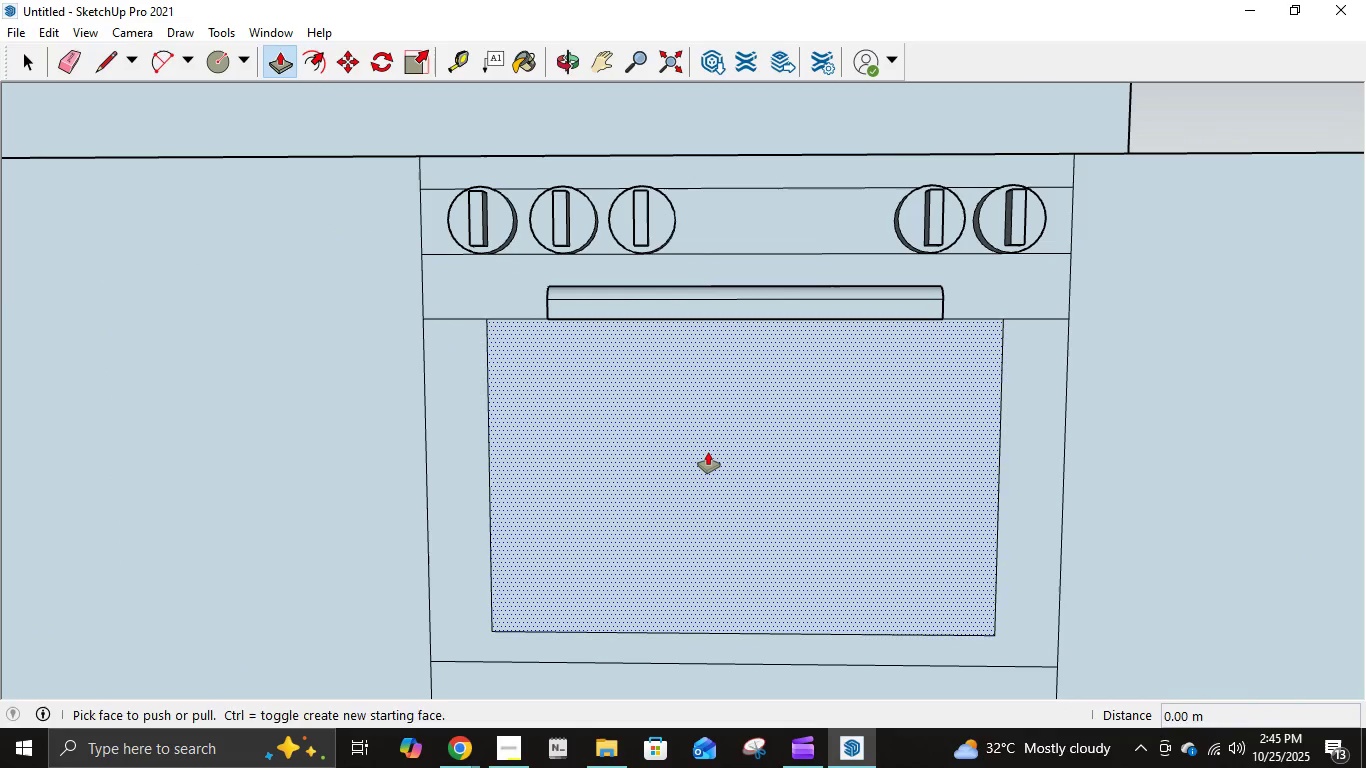 
left_click([708, 452])
 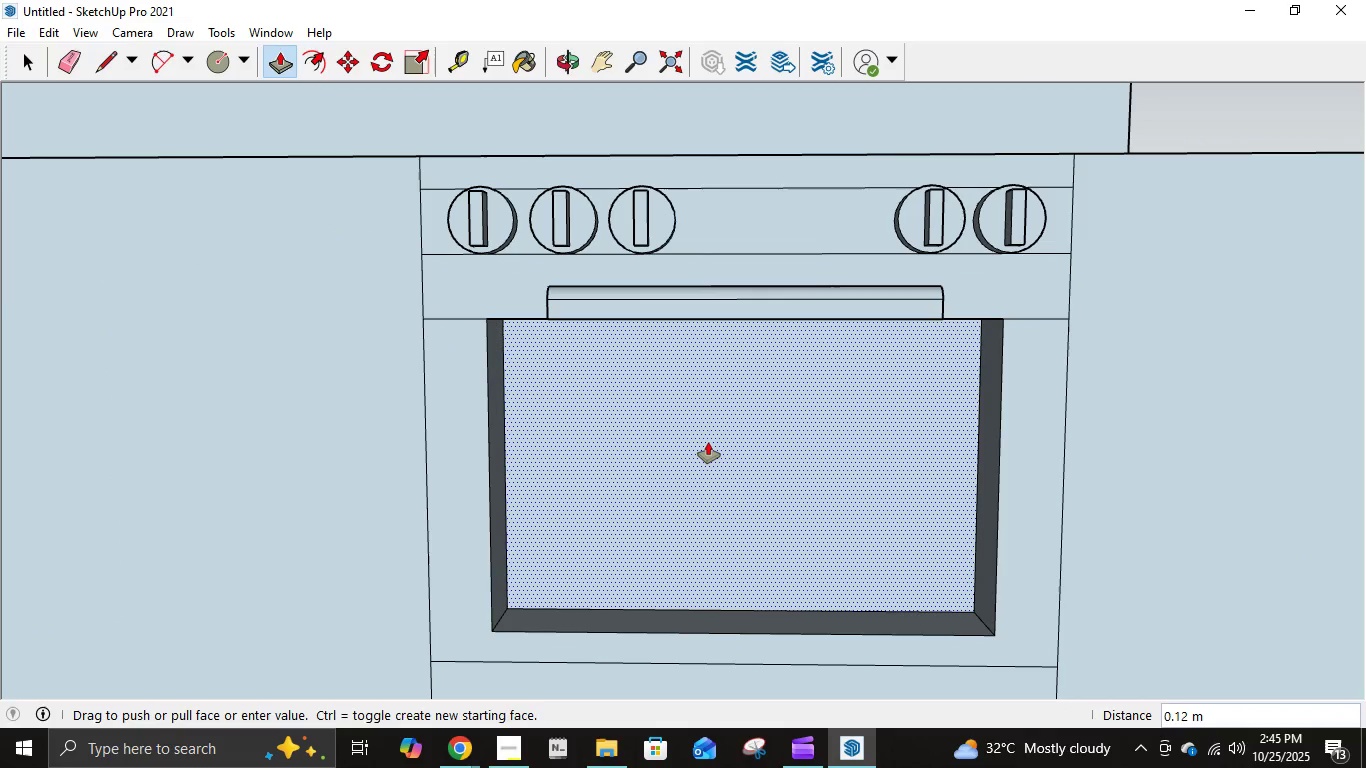 
key(NumpadDecimal)
 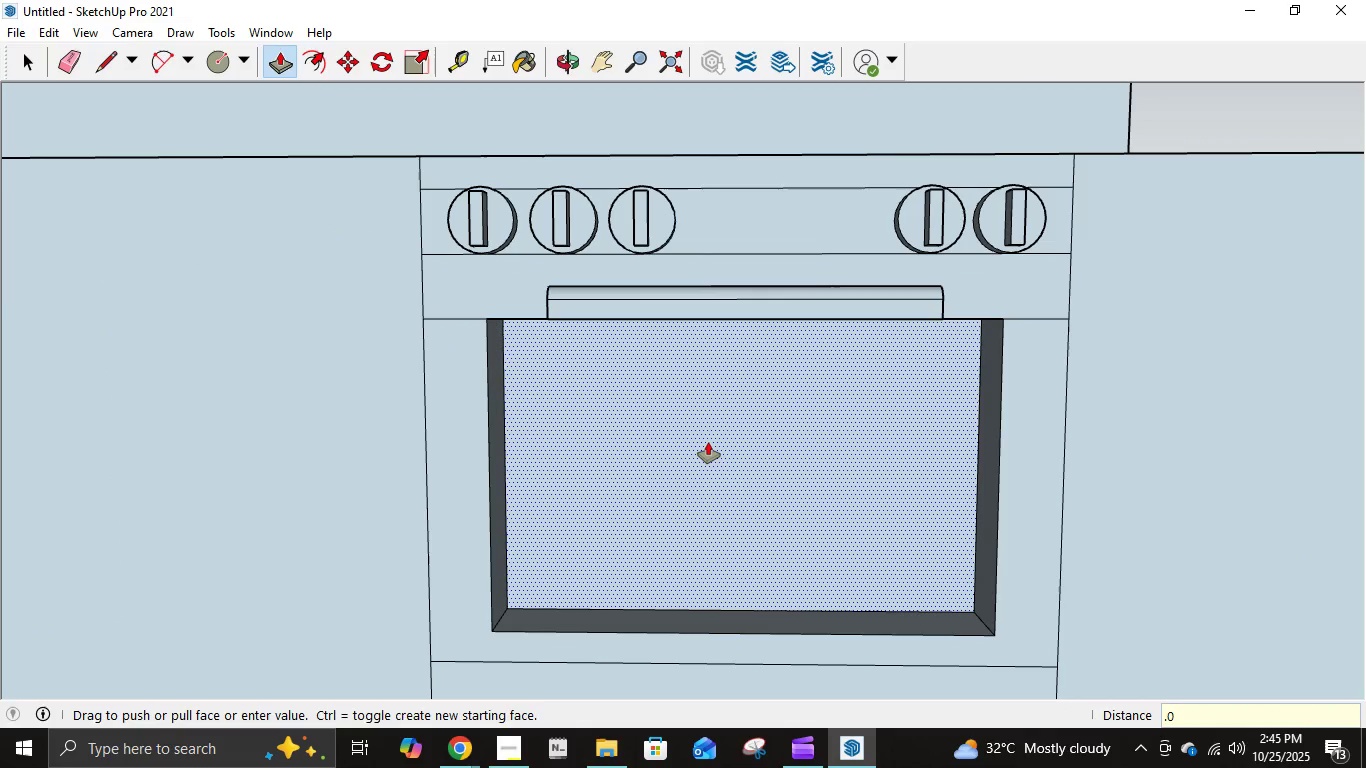 
key(Numpad0)
 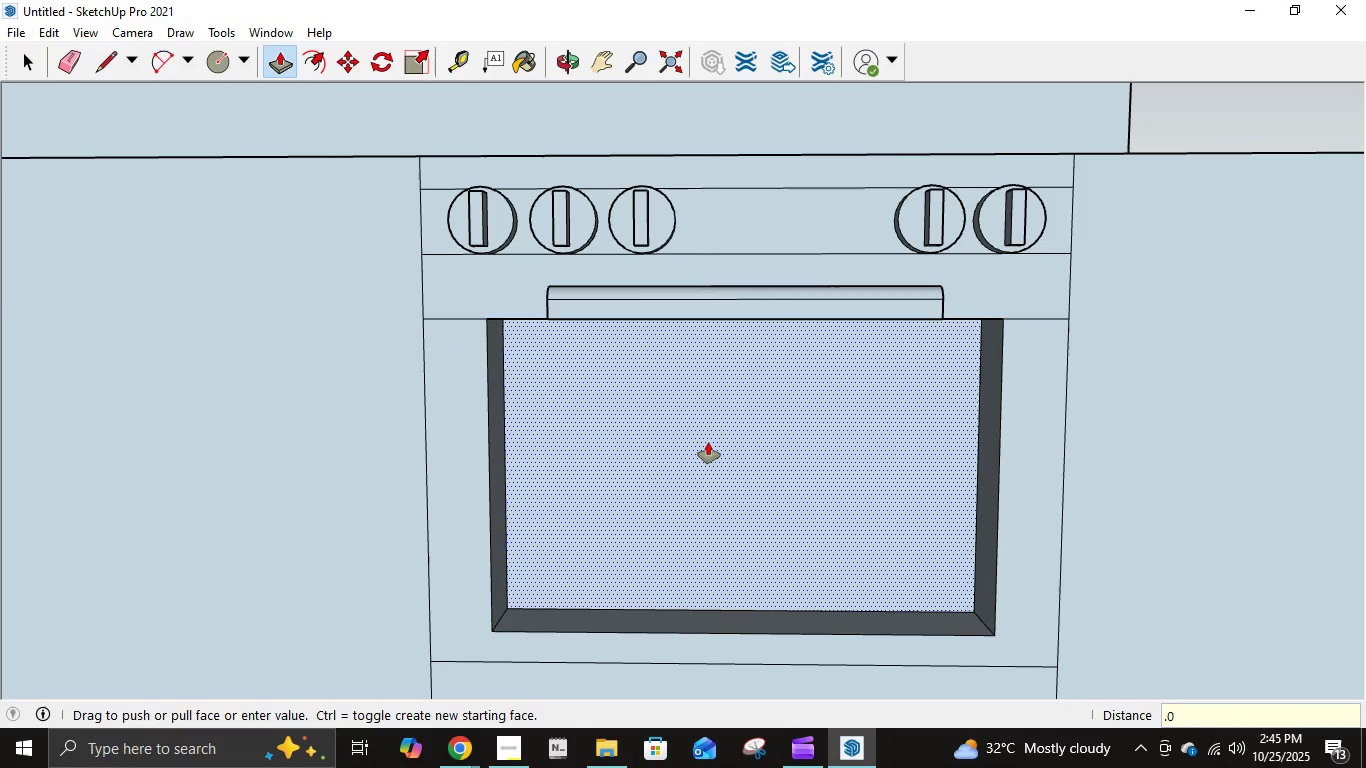 
key(Numpad1)
 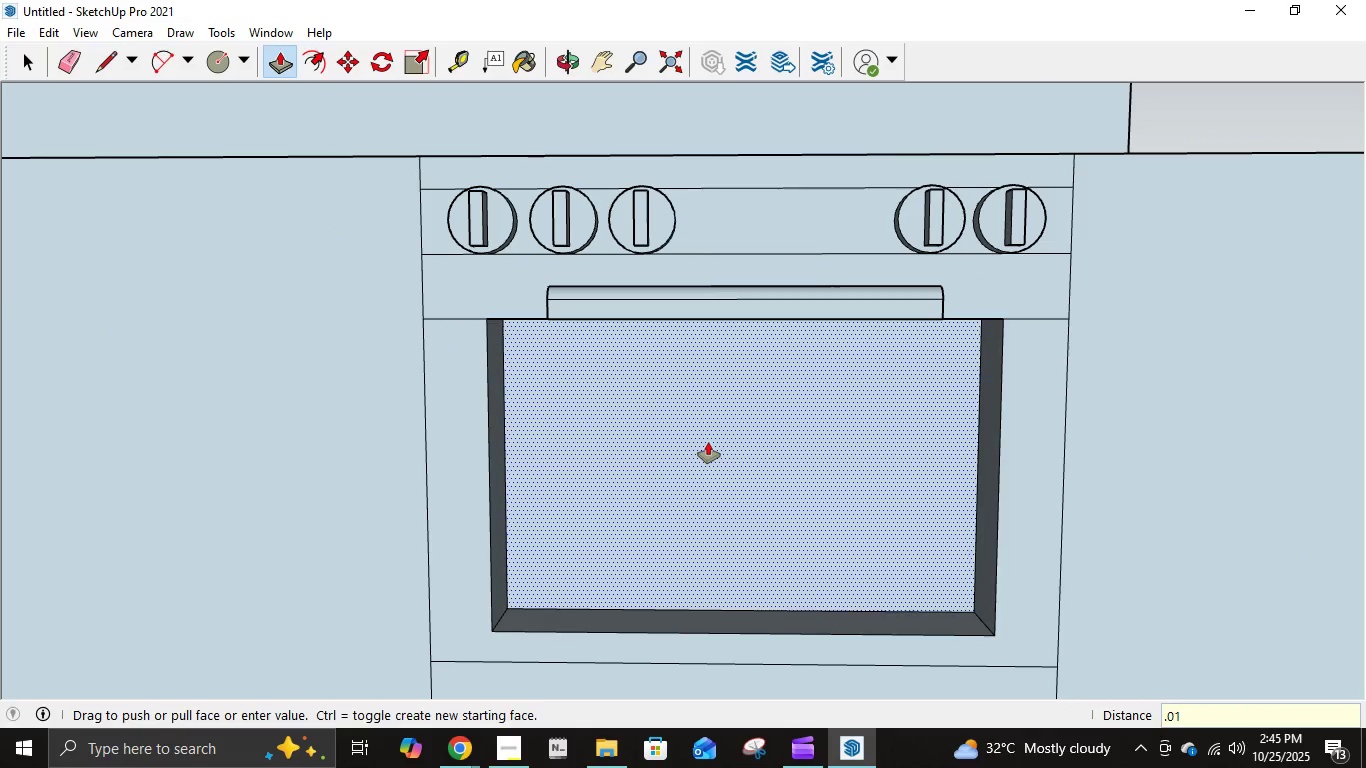 
key(NumpadEnter)
 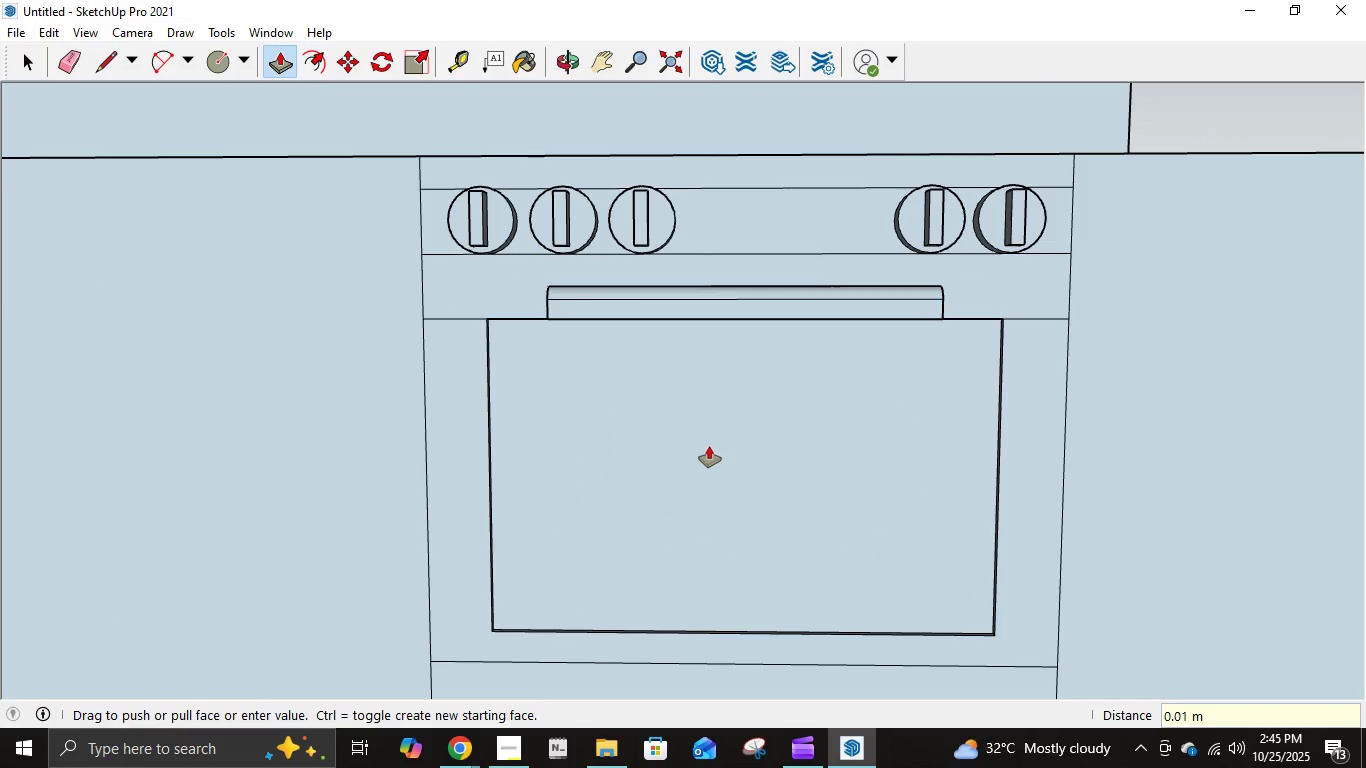 
scroll: coordinate [749, 527], scroll_direction: down, amount: 3.0
 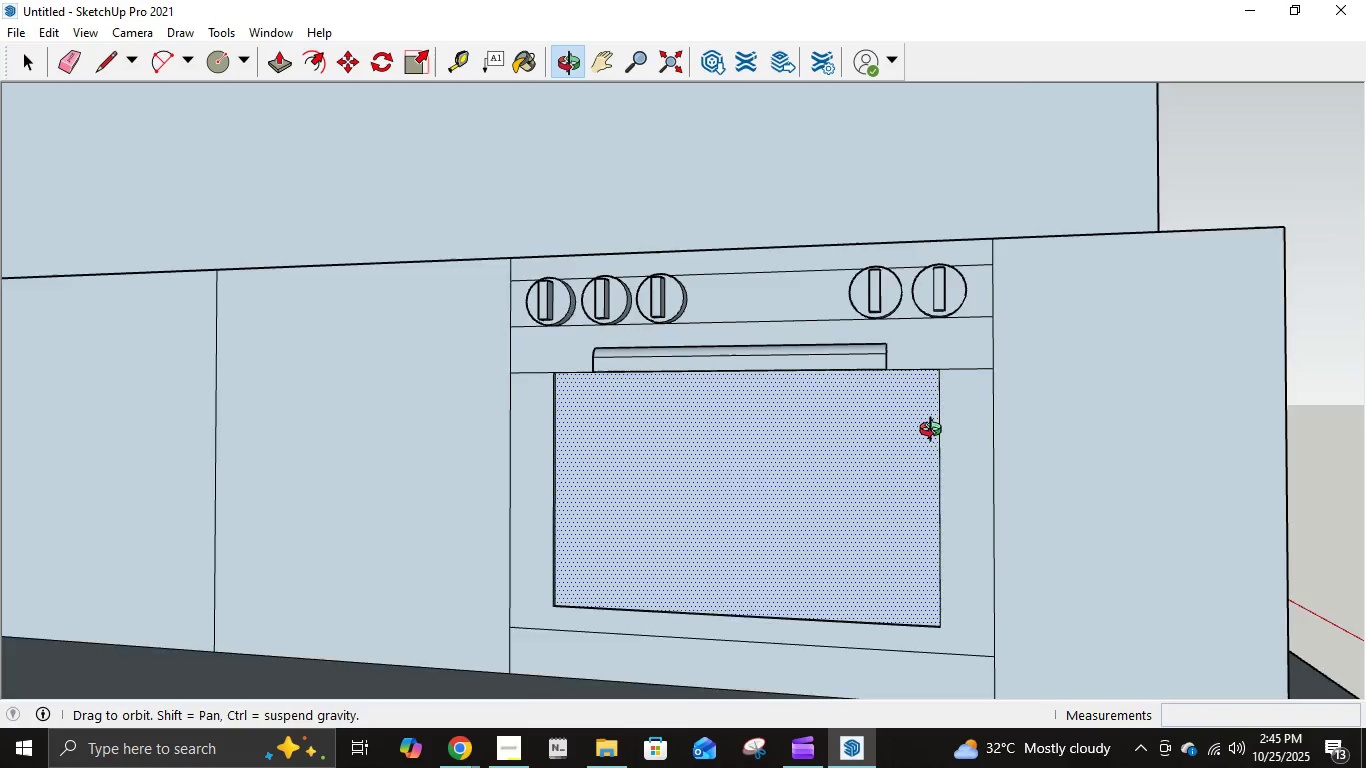 
left_click([852, 508])
 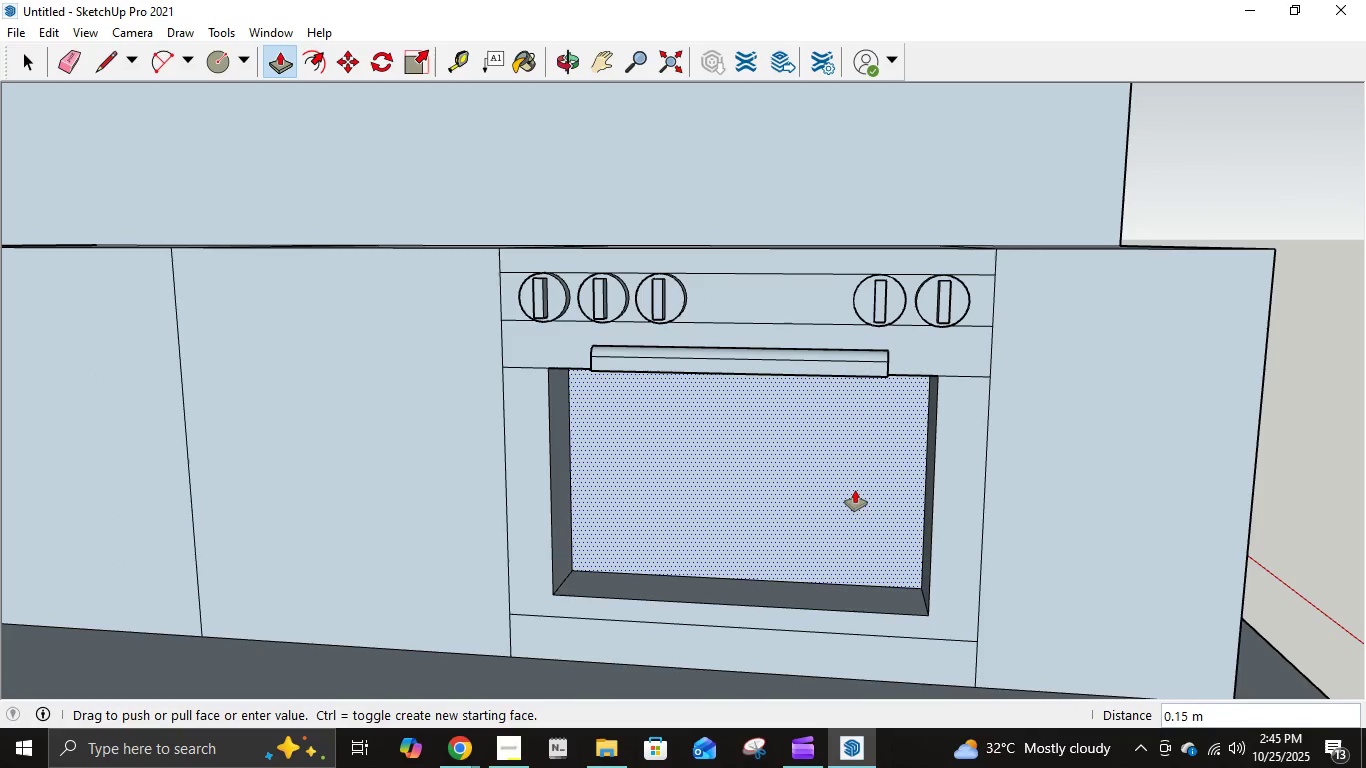 
key(NumpadDecimal)
 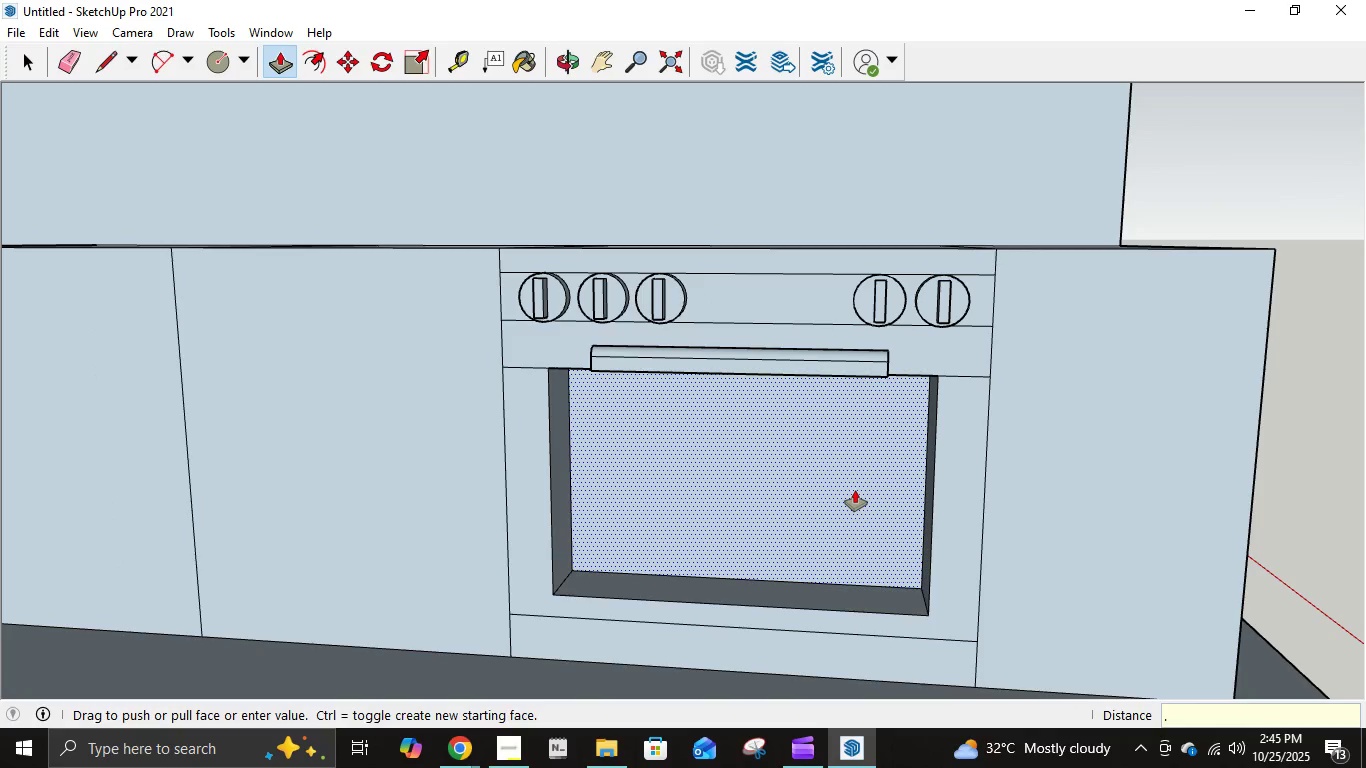 
key(Numpad0)
 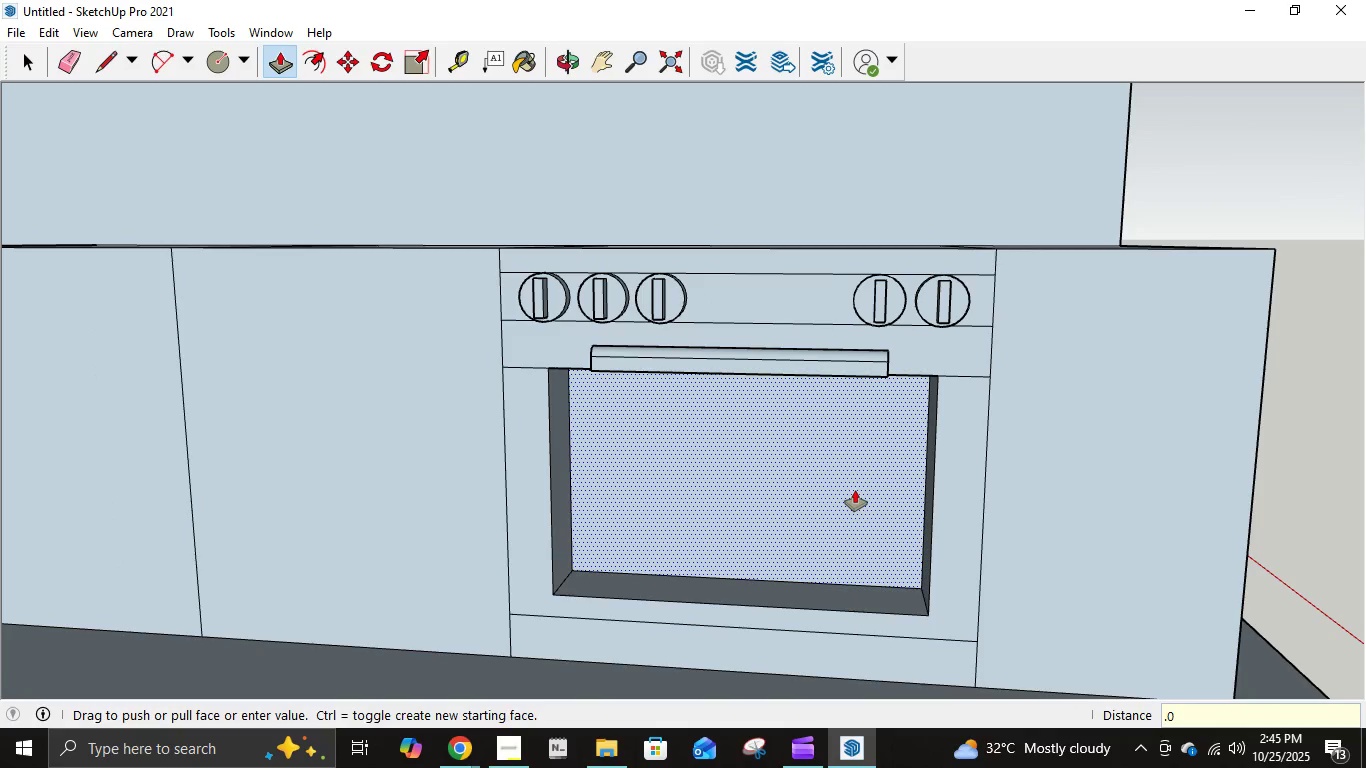 
key(Numpad1)
 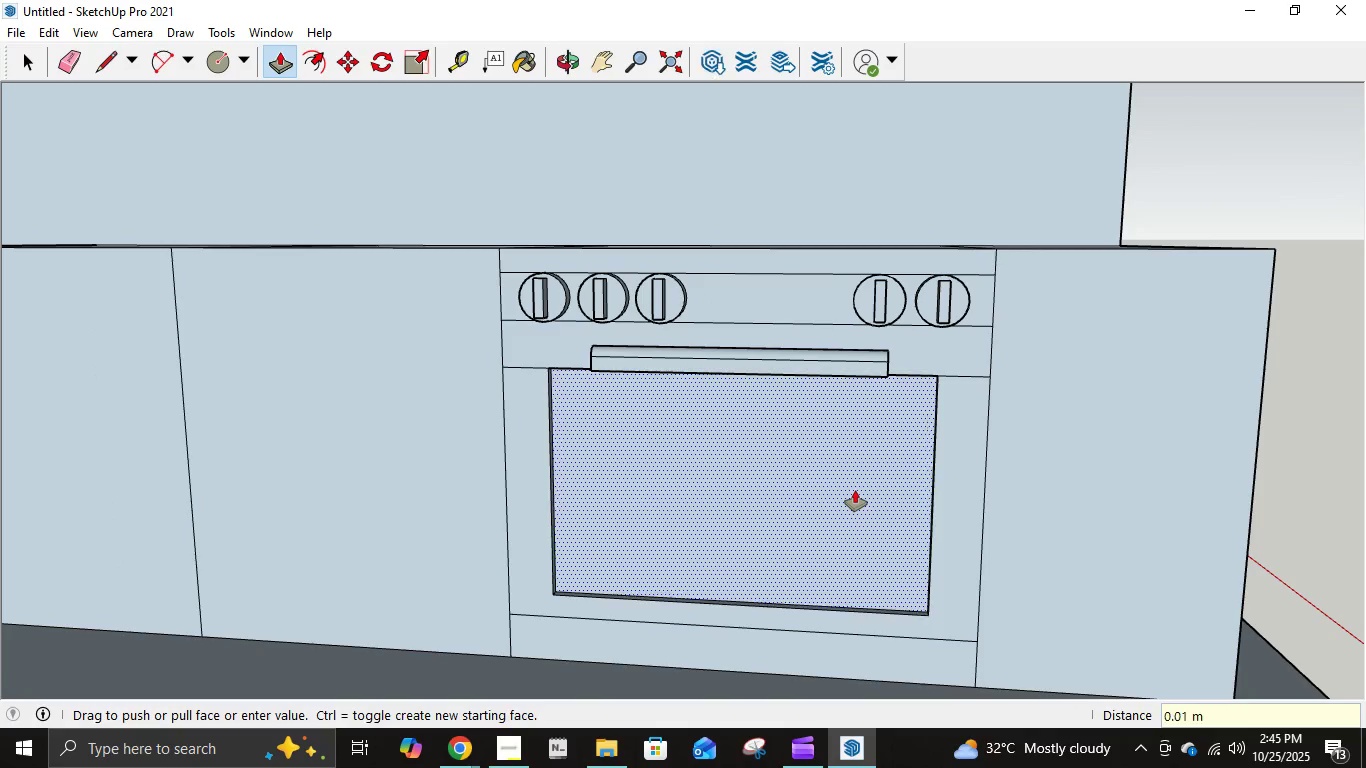 
key(NumpadEnter)
 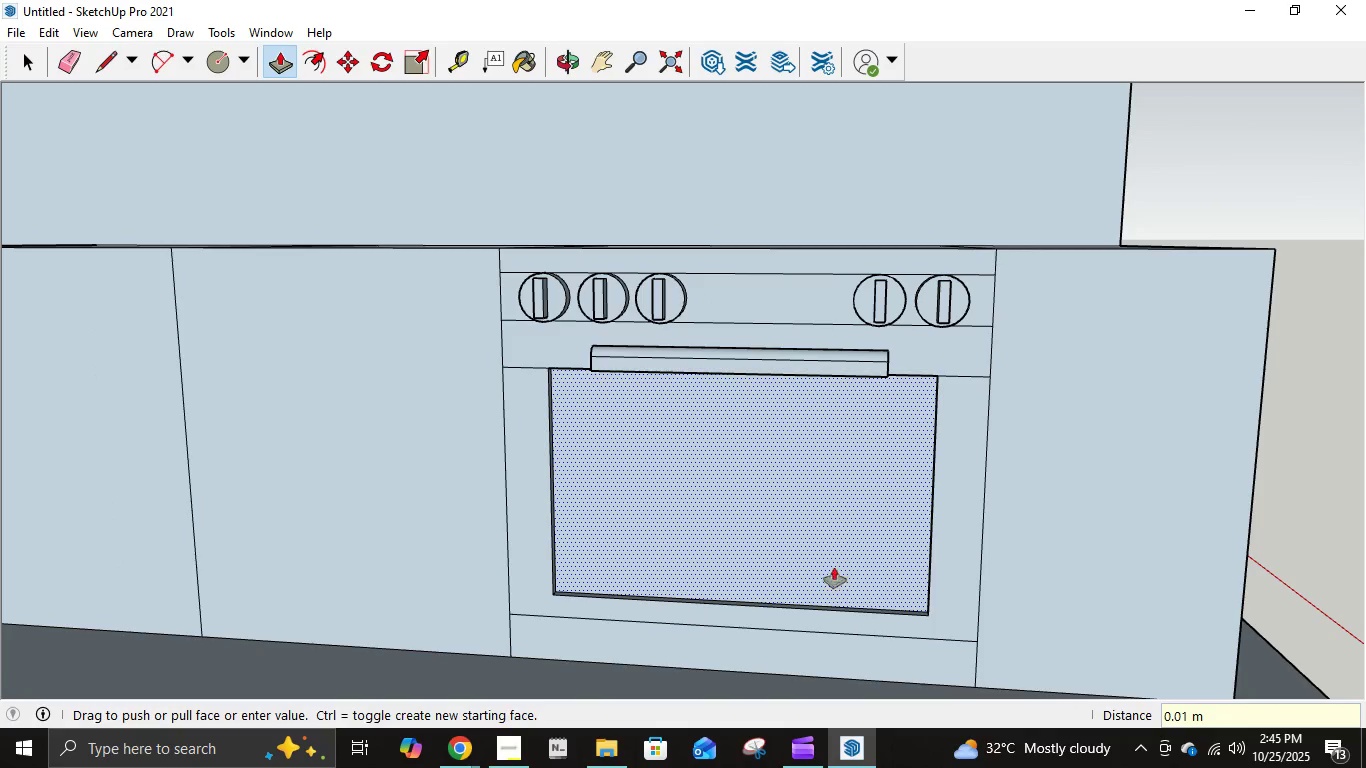 
scroll: coordinate [762, 581], scroll_direction: down, amount: 5.0
 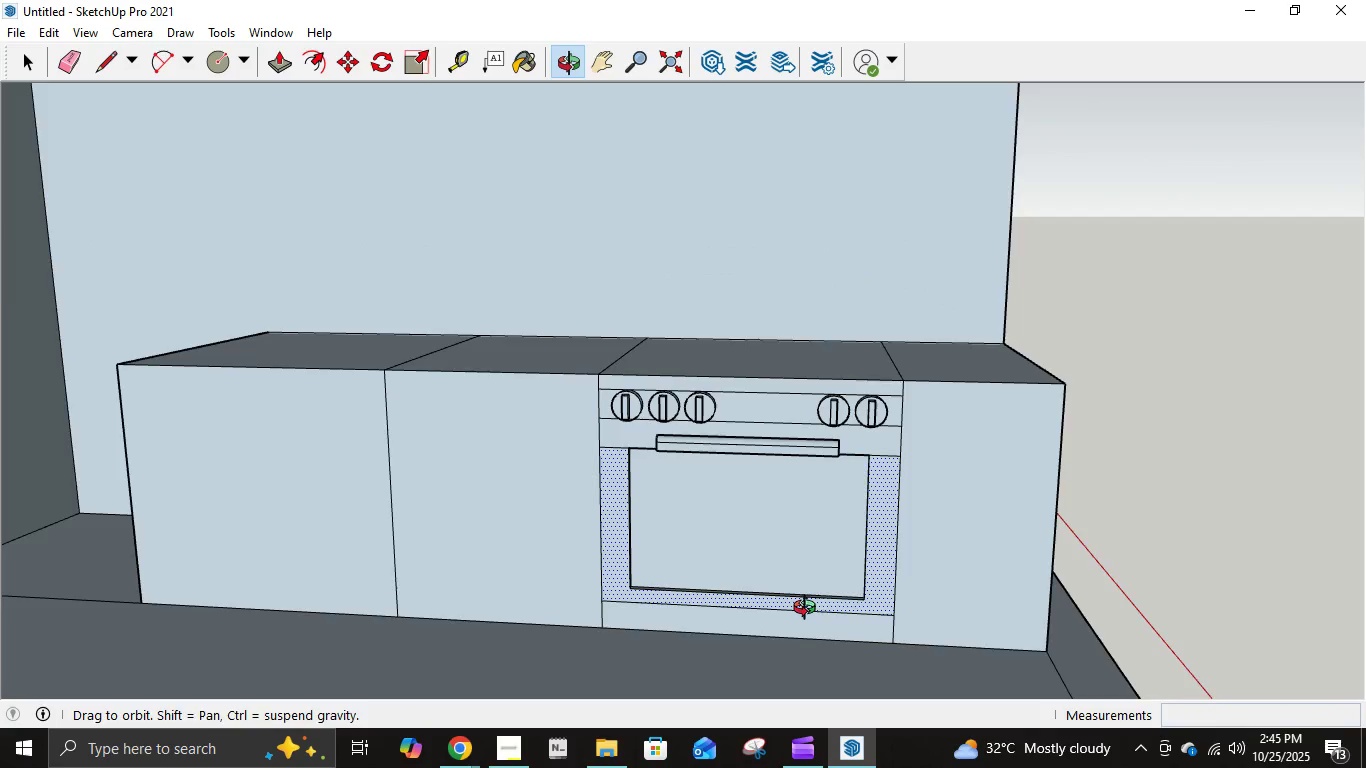 
scroll: coordinate [861, 479], scroll_direction: up, amount: 3.0
 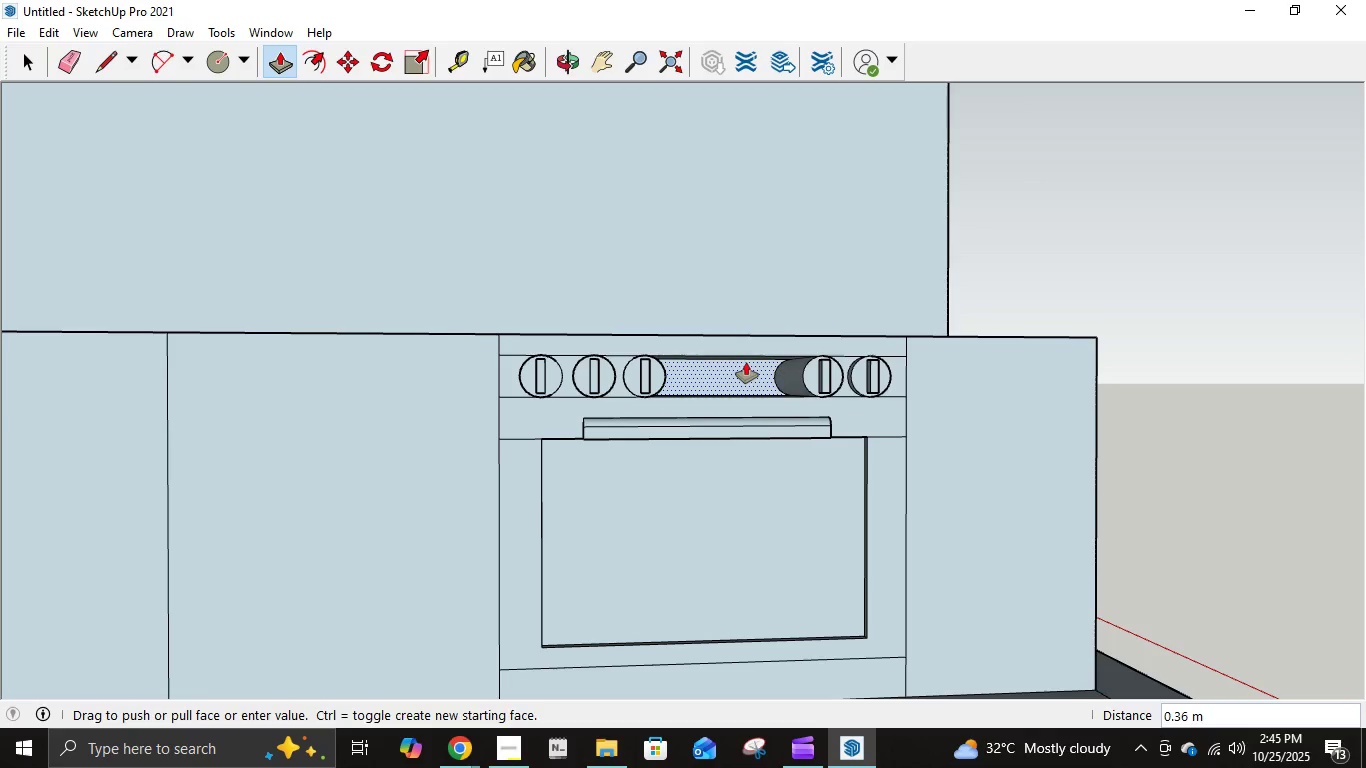 
key(Escape)
 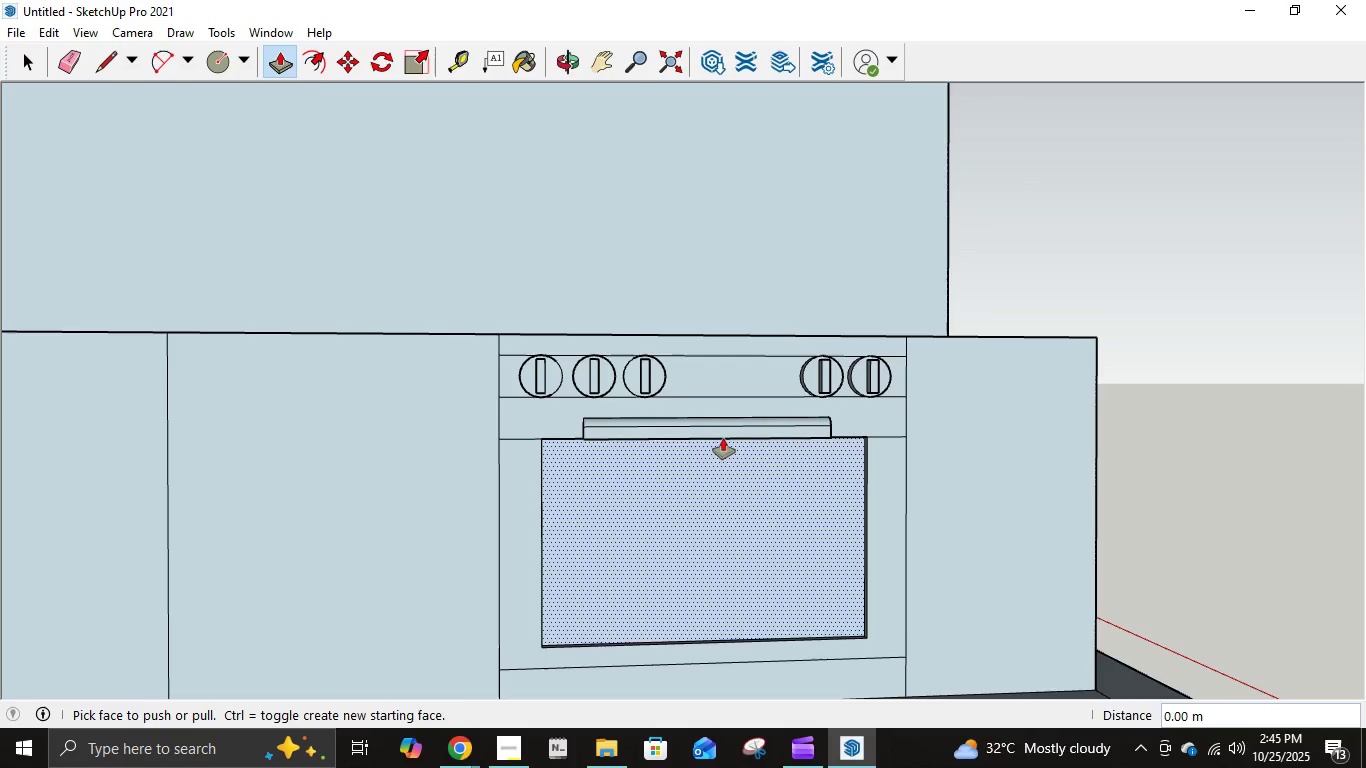 
scroll: coordinate [724, 432], scroll_direction: down, amount: 3.0
 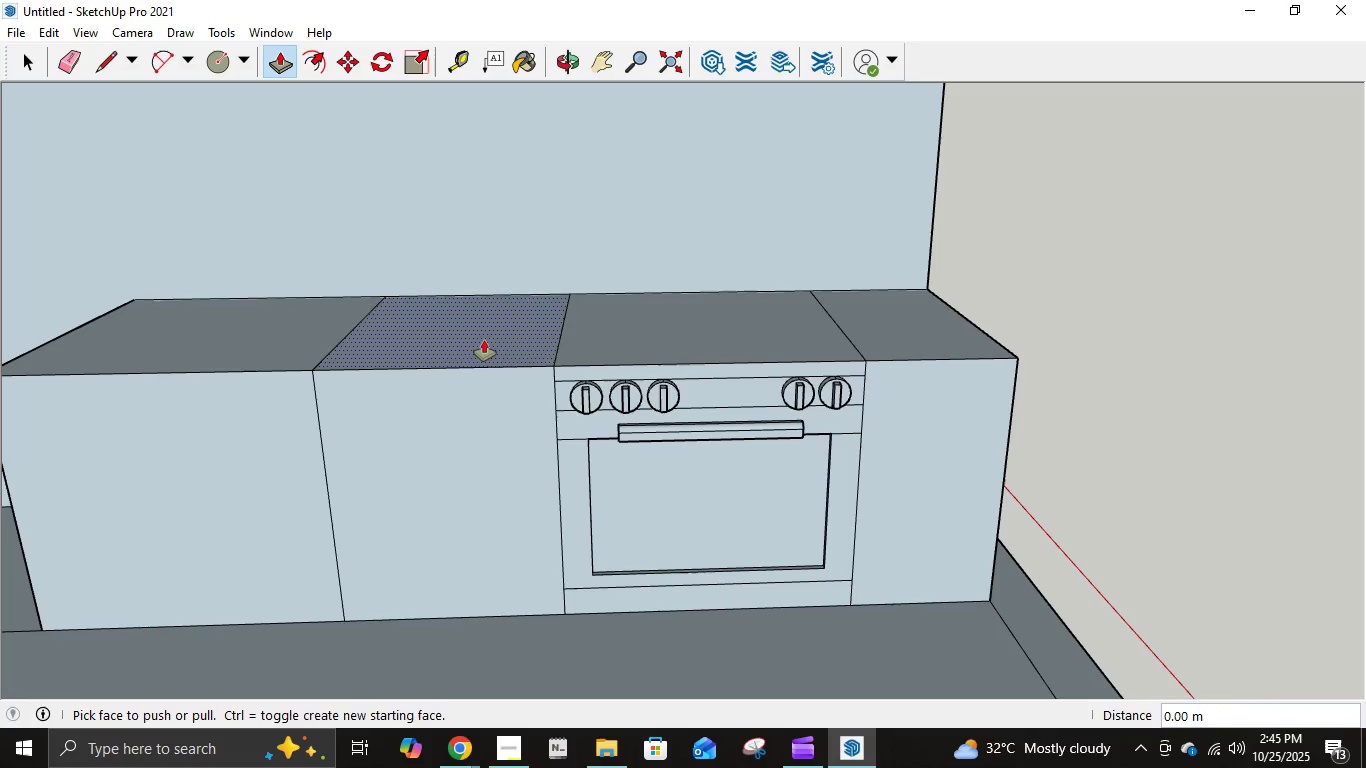 
left_click([111, 61])
 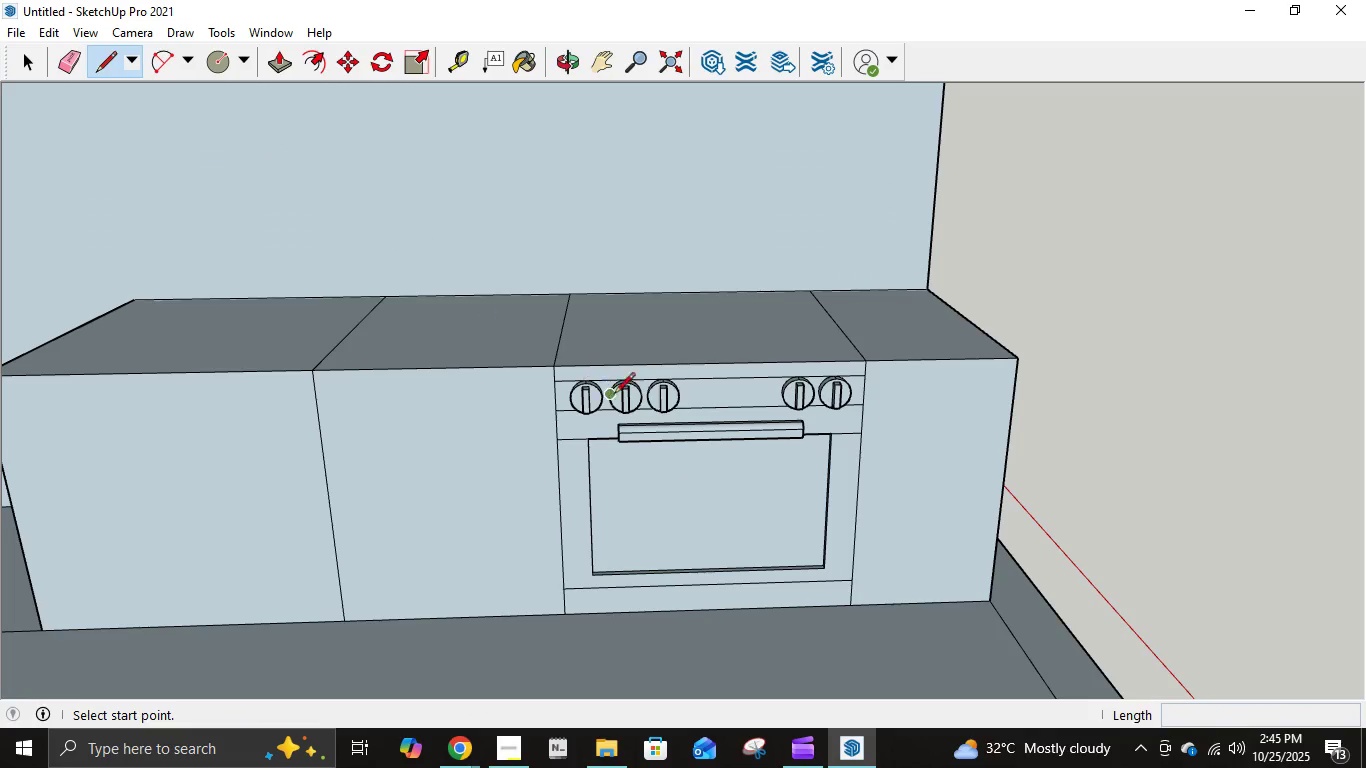 
scroll: coordinate [700, 416], scroll_direction: up, amount: 12.0
 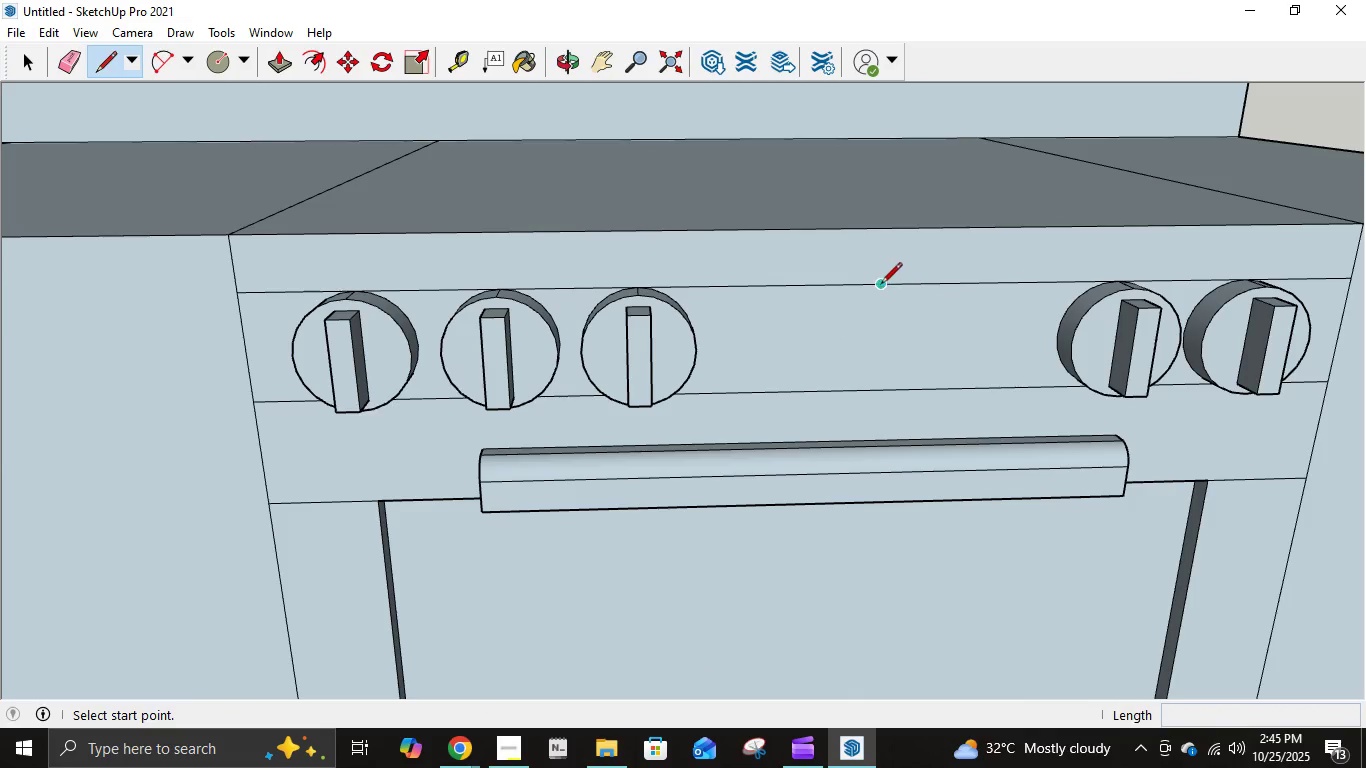 
left_click([877, 286])
 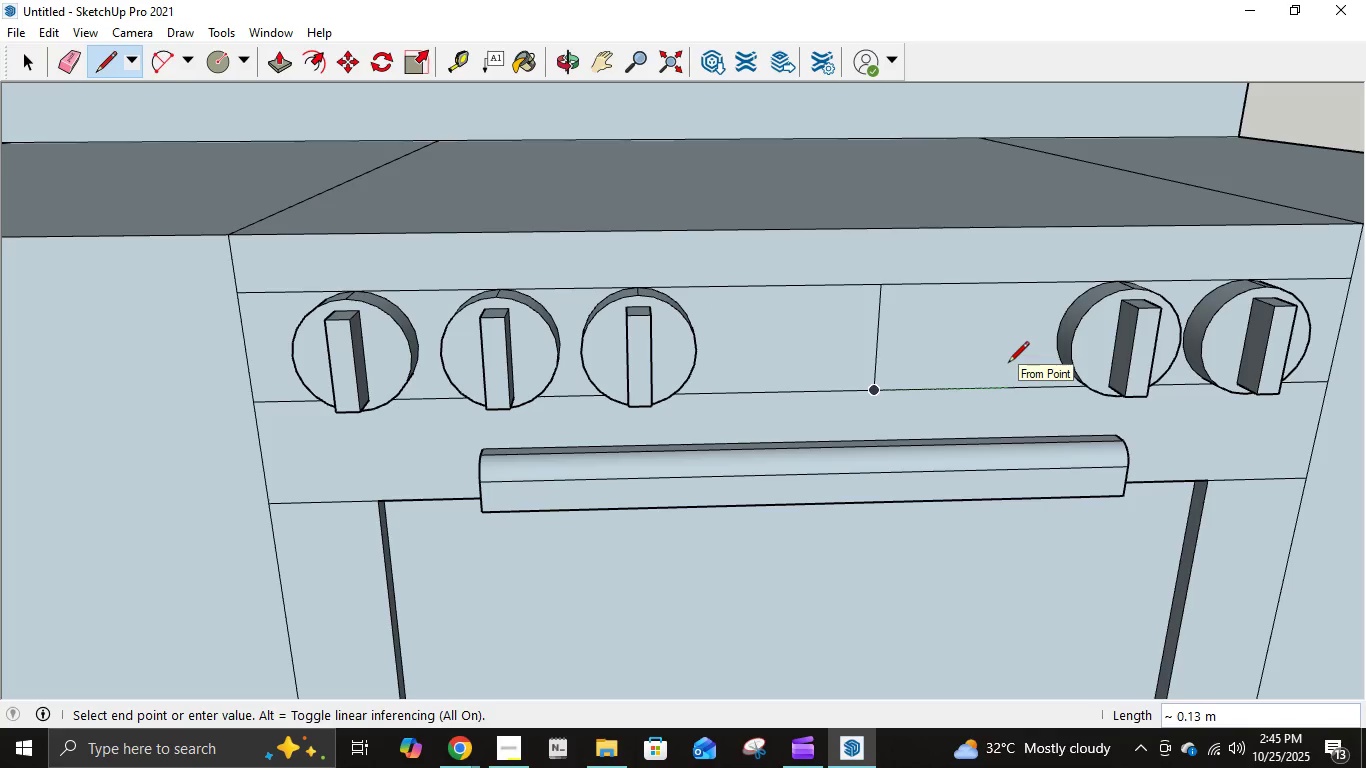 
key(NumpadDecimal)
 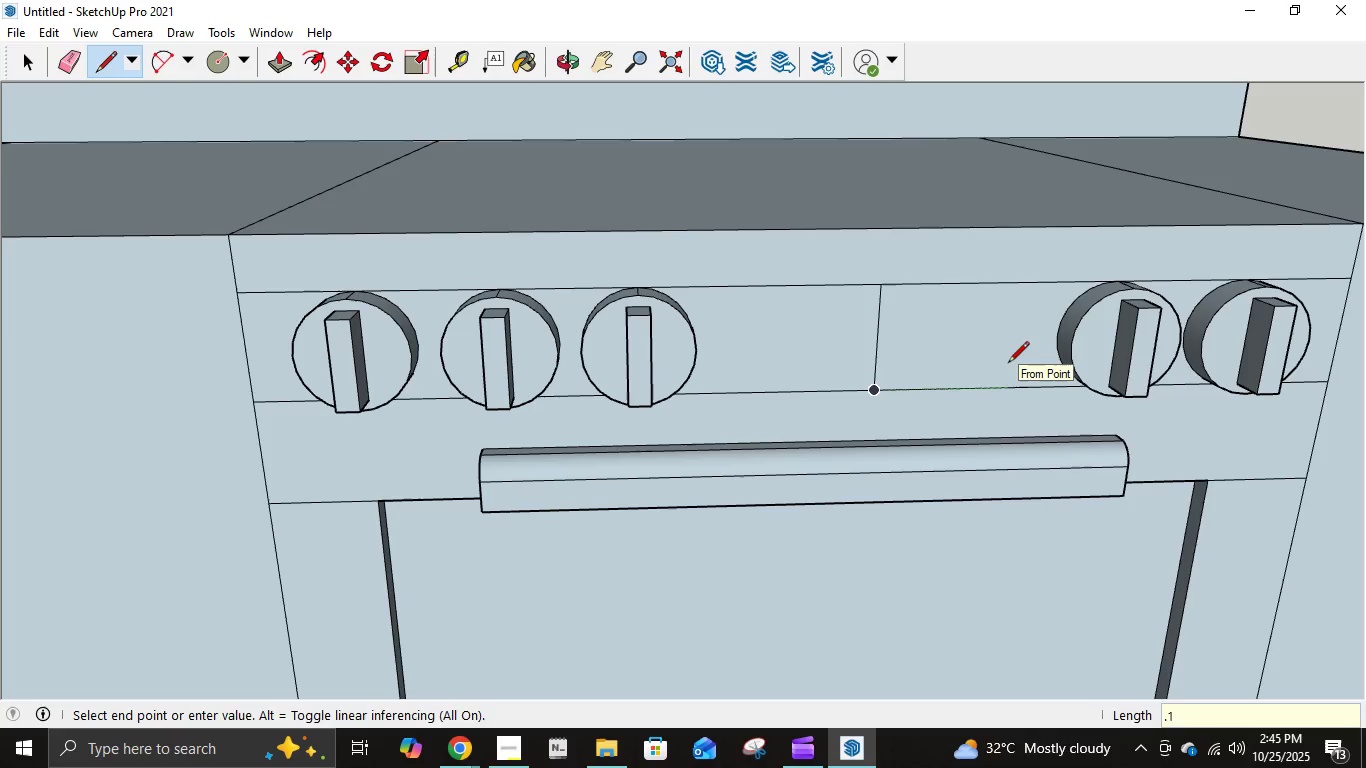 
key(Numpad1)
 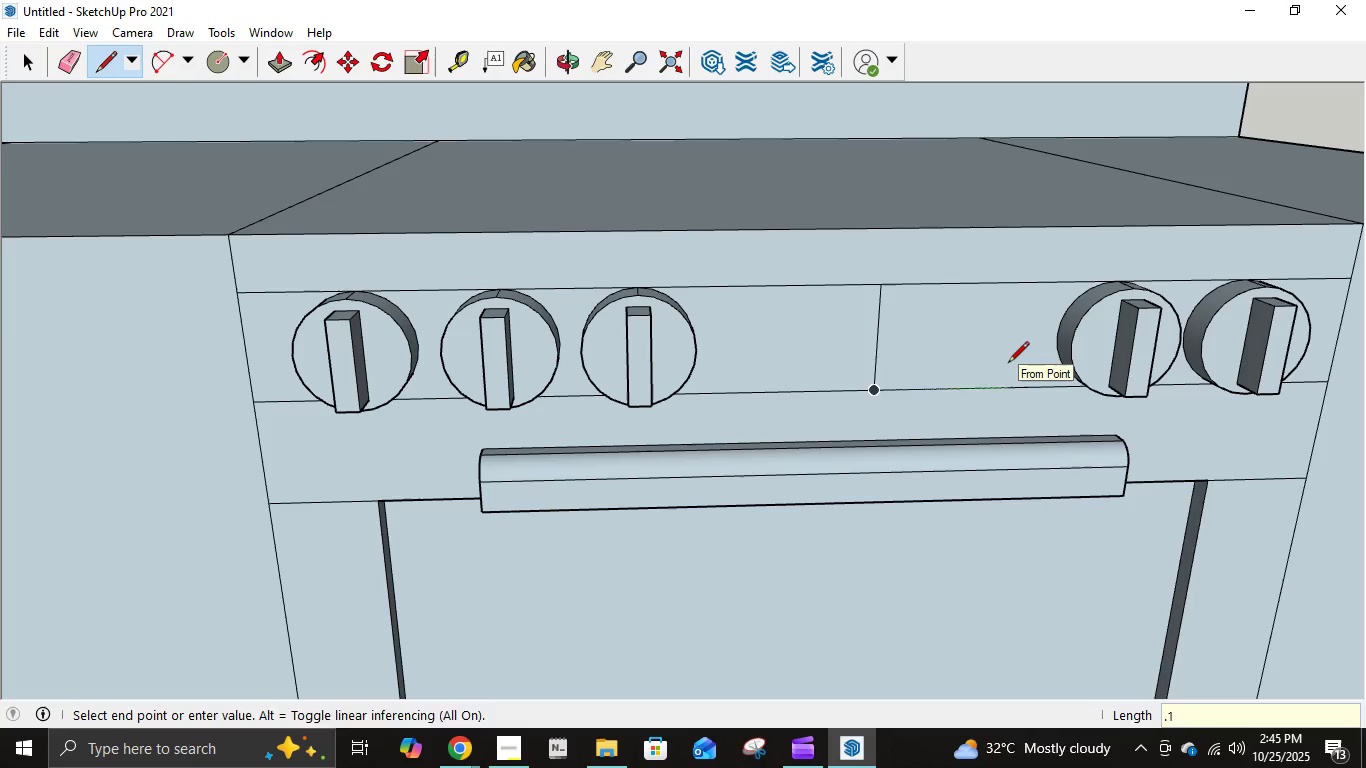 
key(NumpadEnter)
 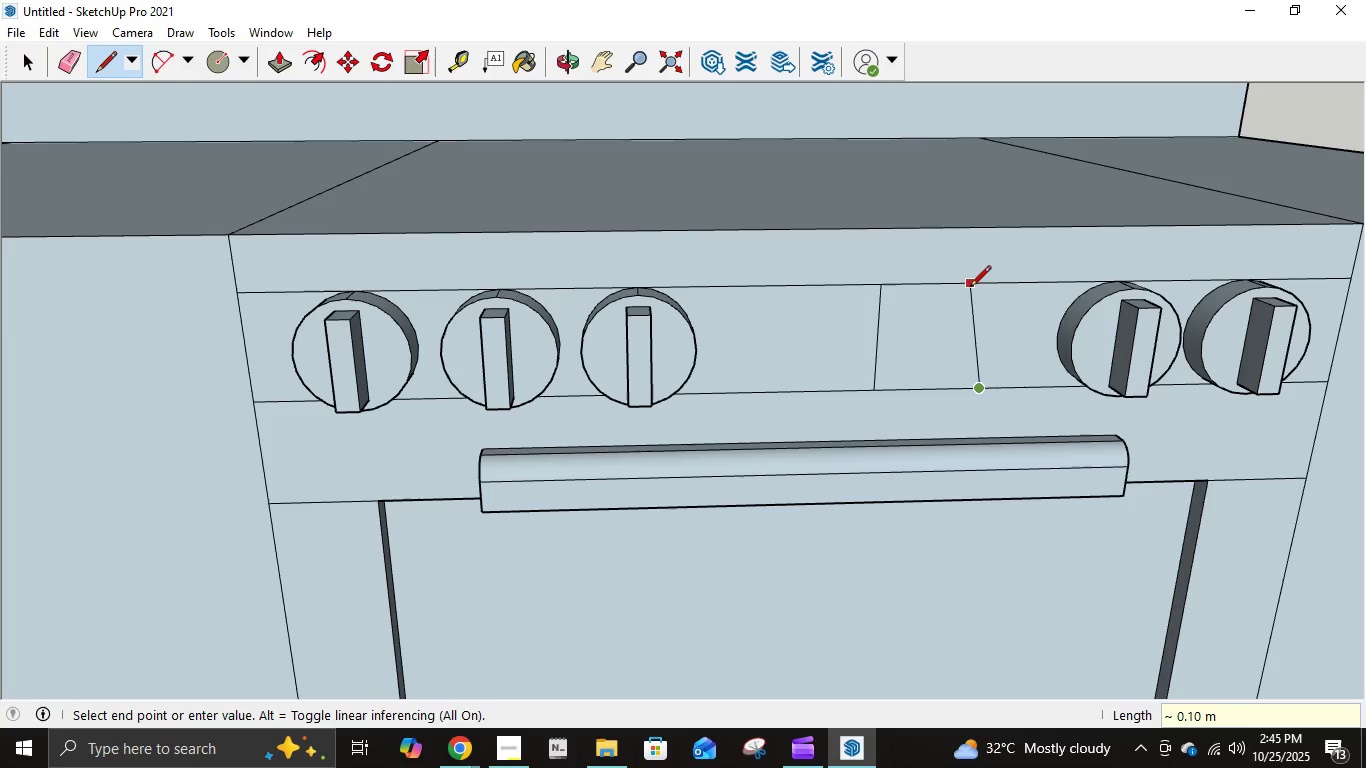 
left_click([988, 282])
 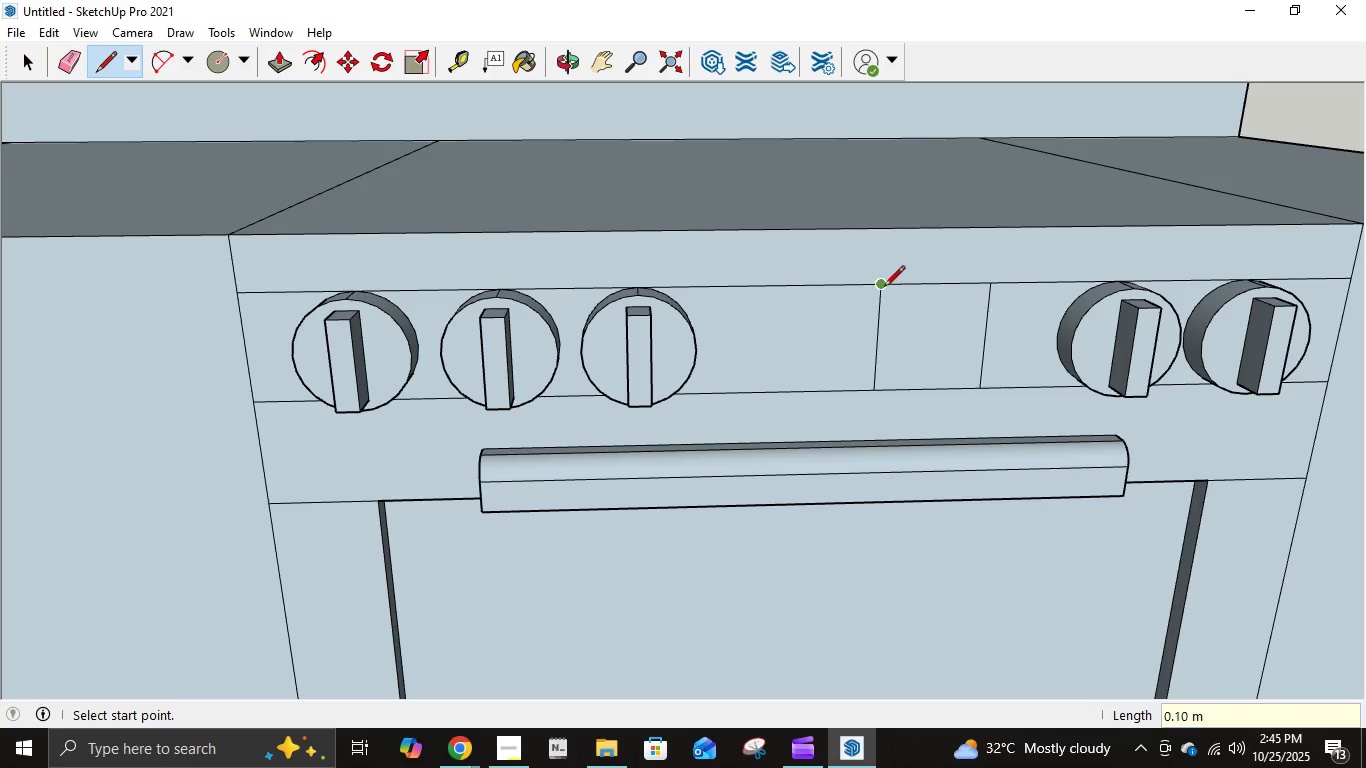 
left_click([883, 288])
 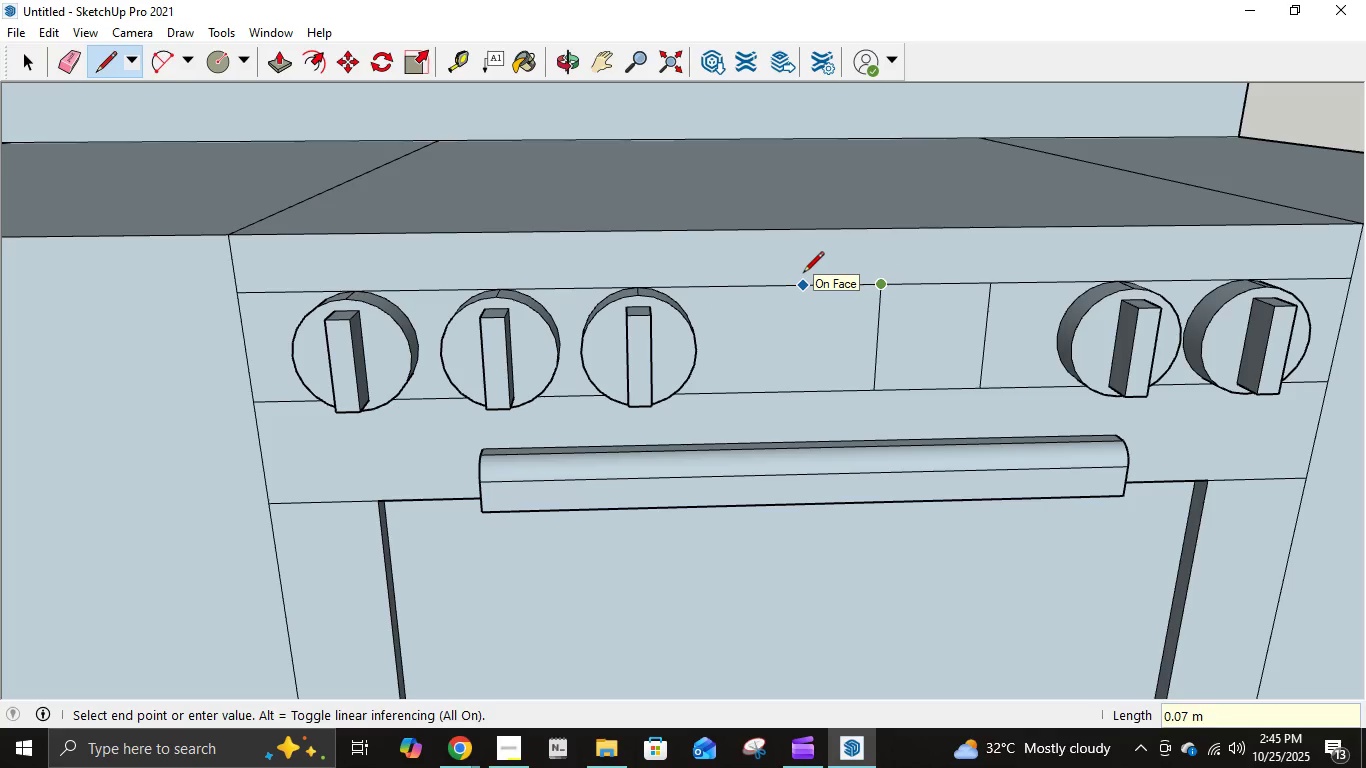 
key(NumpadDecimal)
 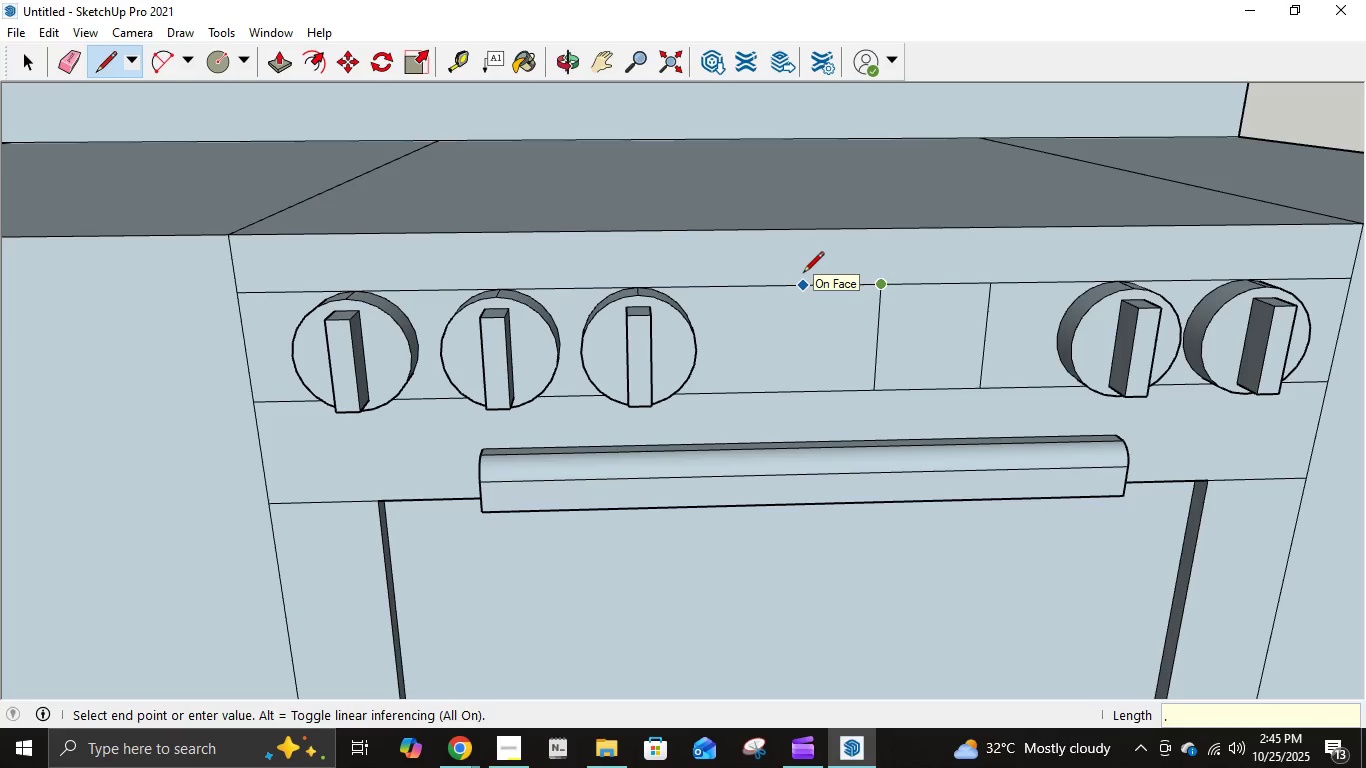 
key(Numpad1)
 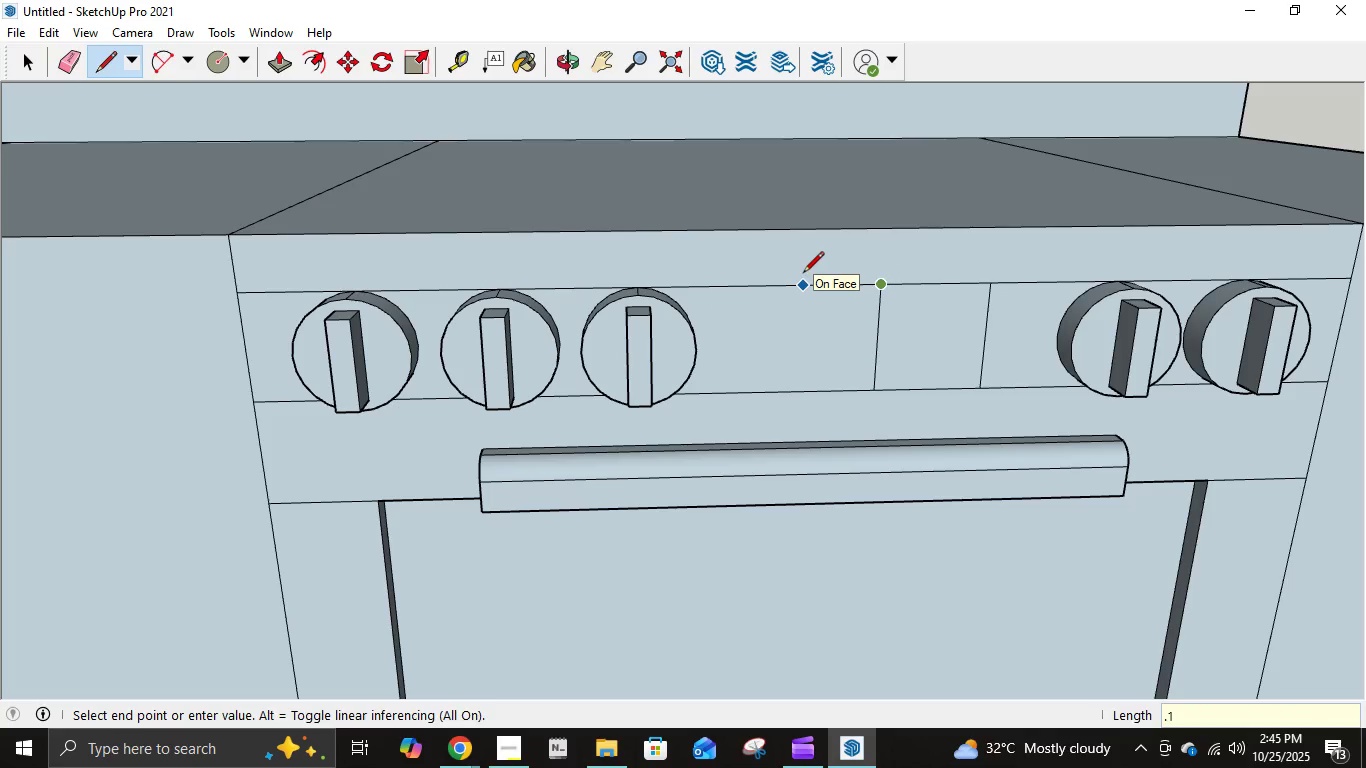 
key(NumpadEnter)
 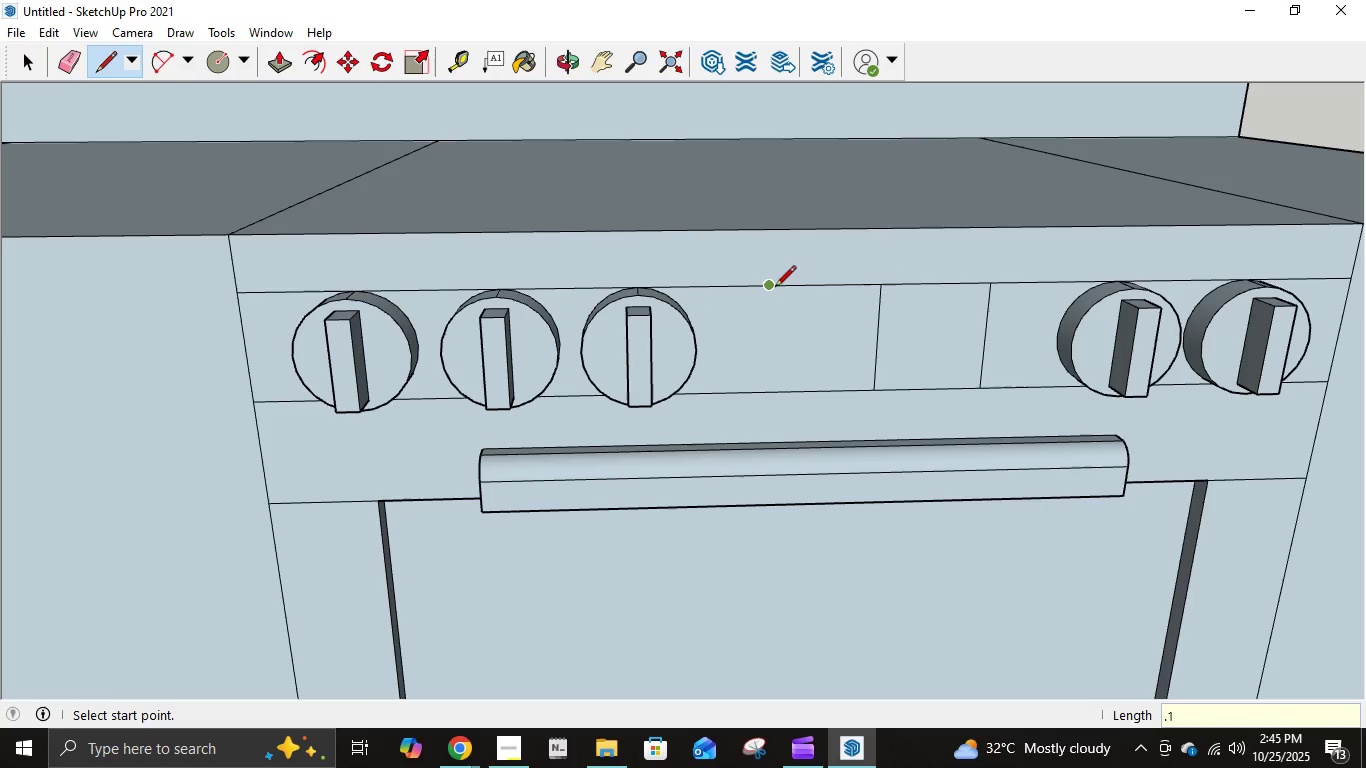 
left_click([766, 289])
 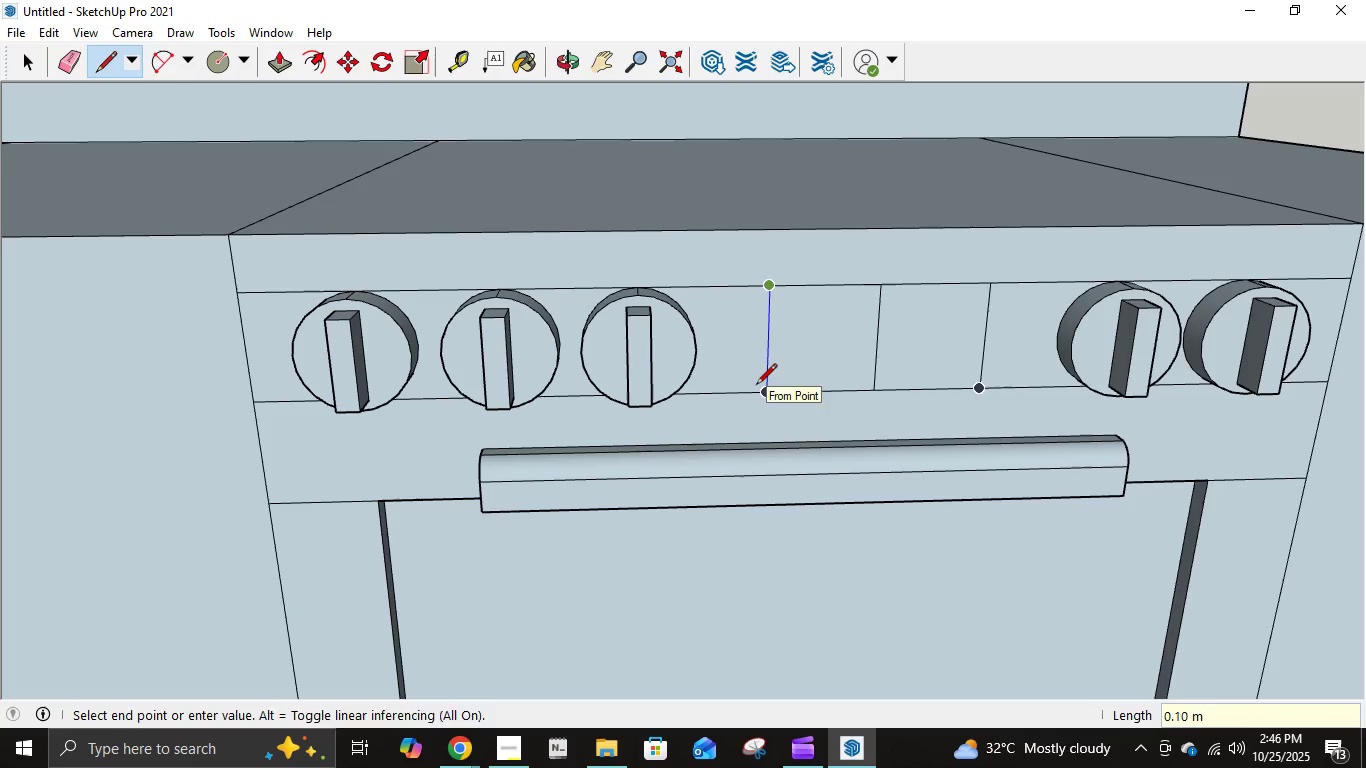 
left_click([756, 386])
 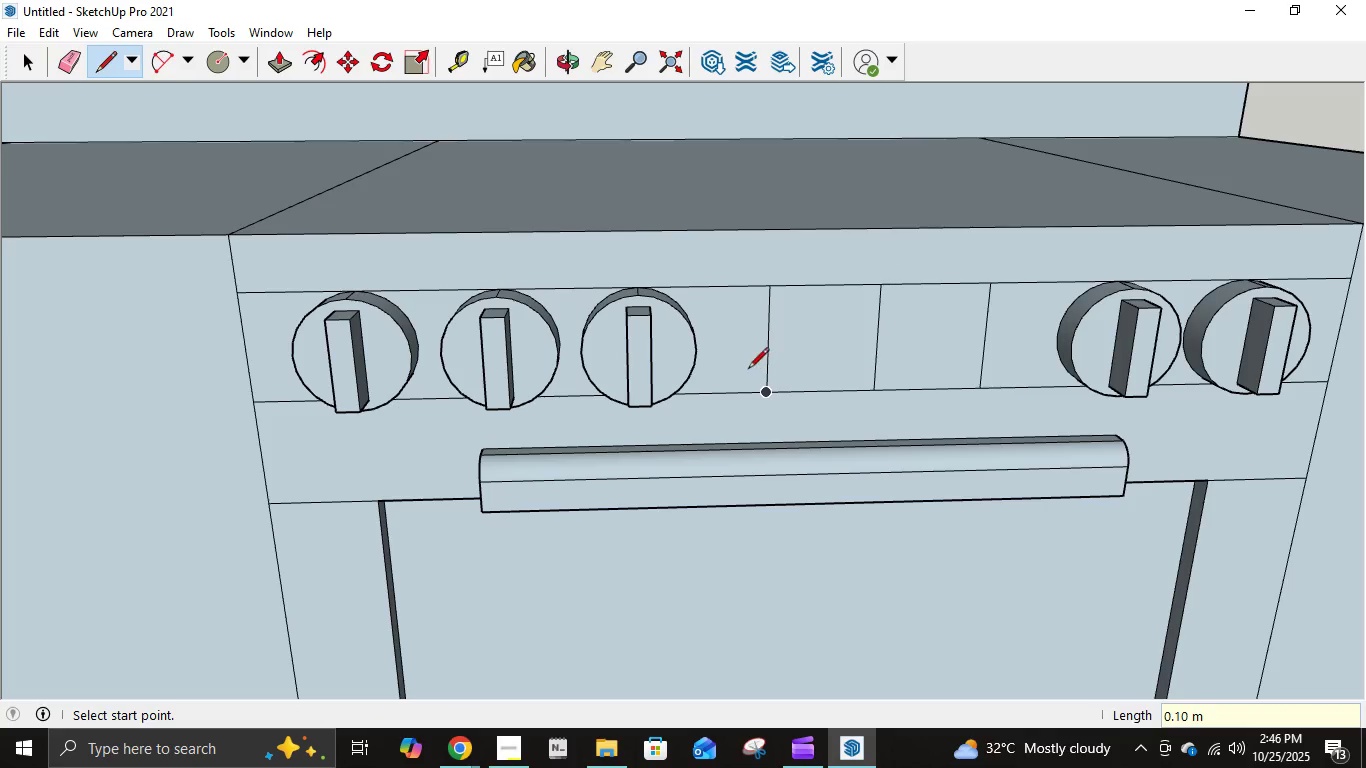 
key(E)
 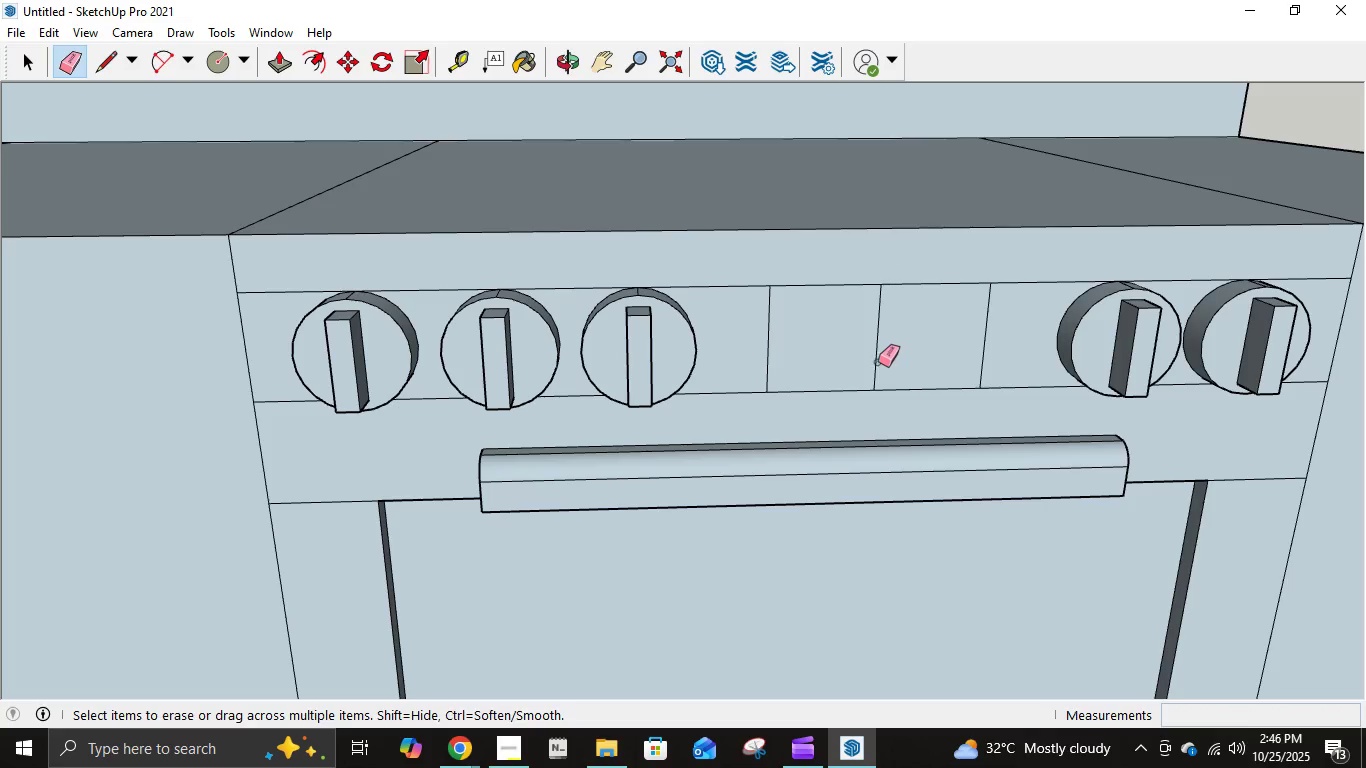 
left_click([872, 359])
 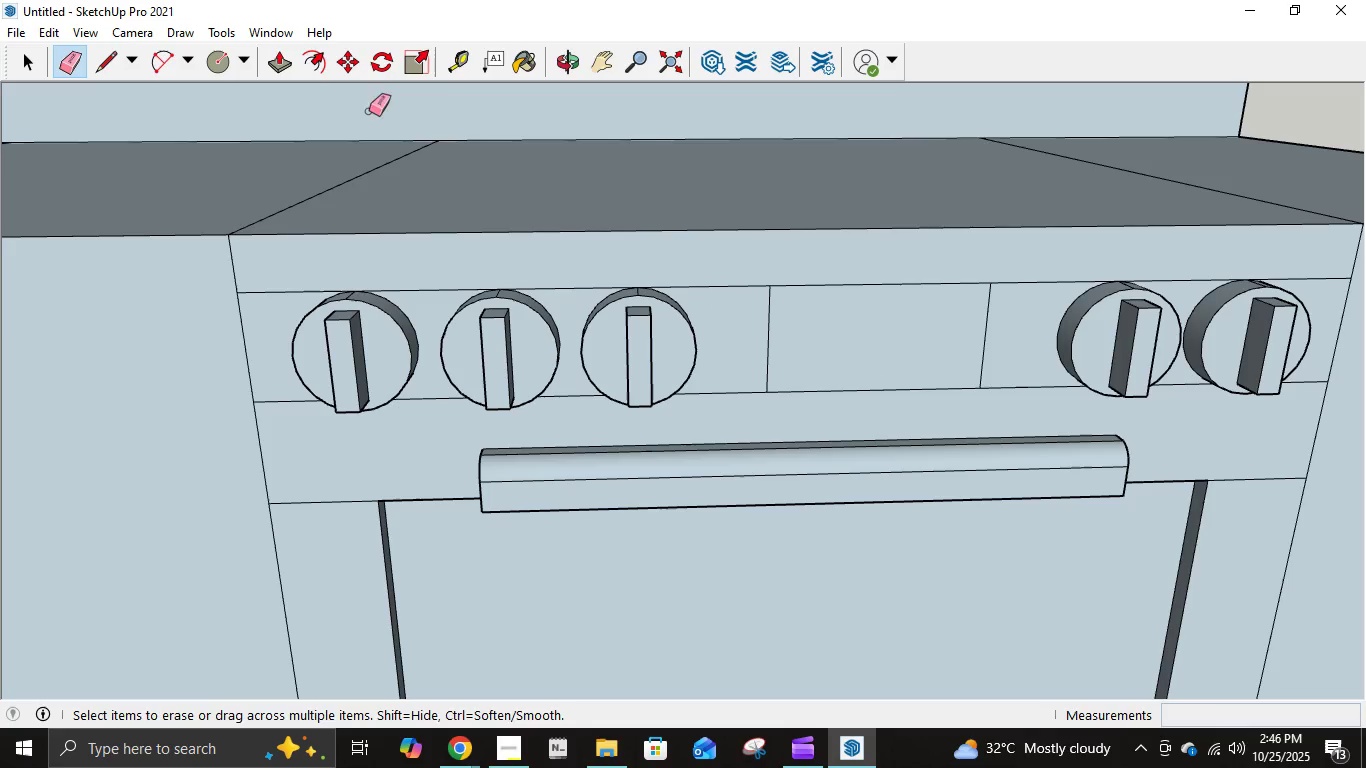 
left_click([286, 54])
 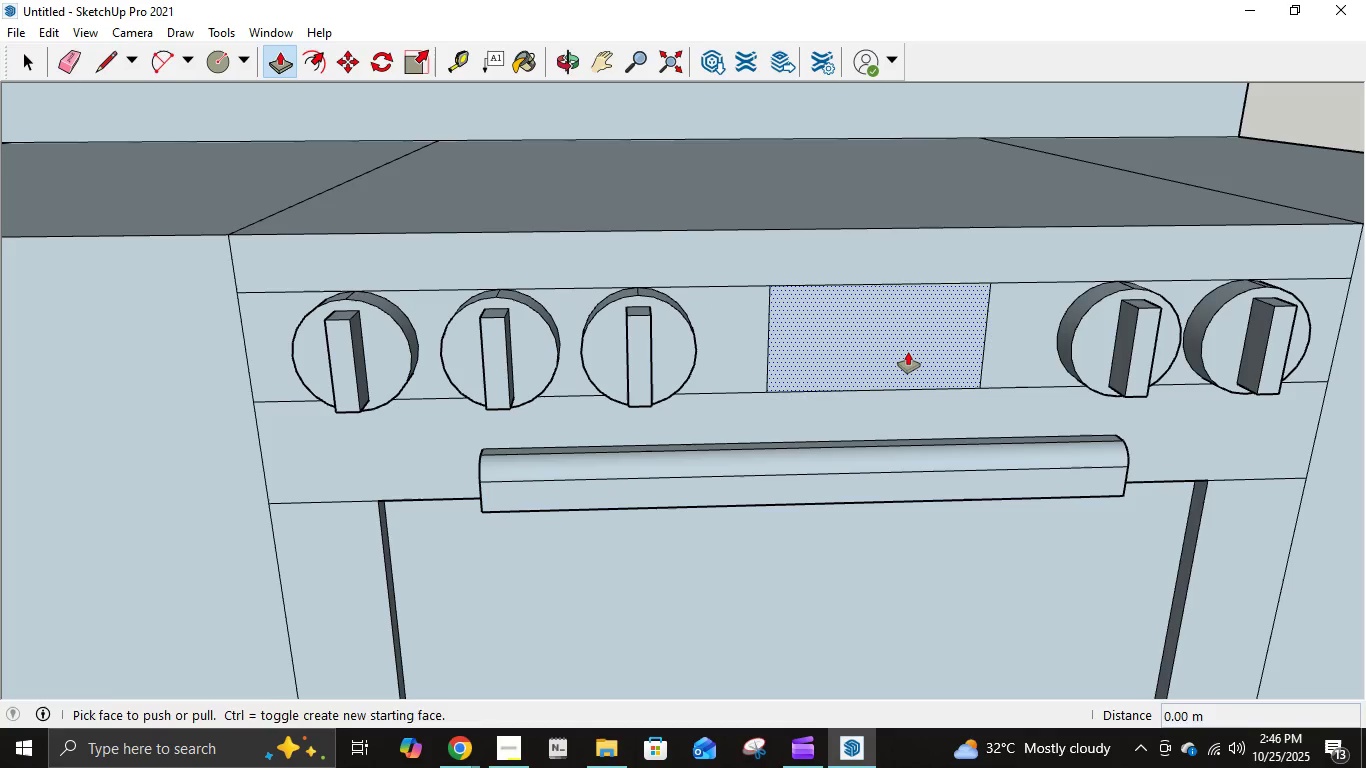 
left_click([908, 352])
 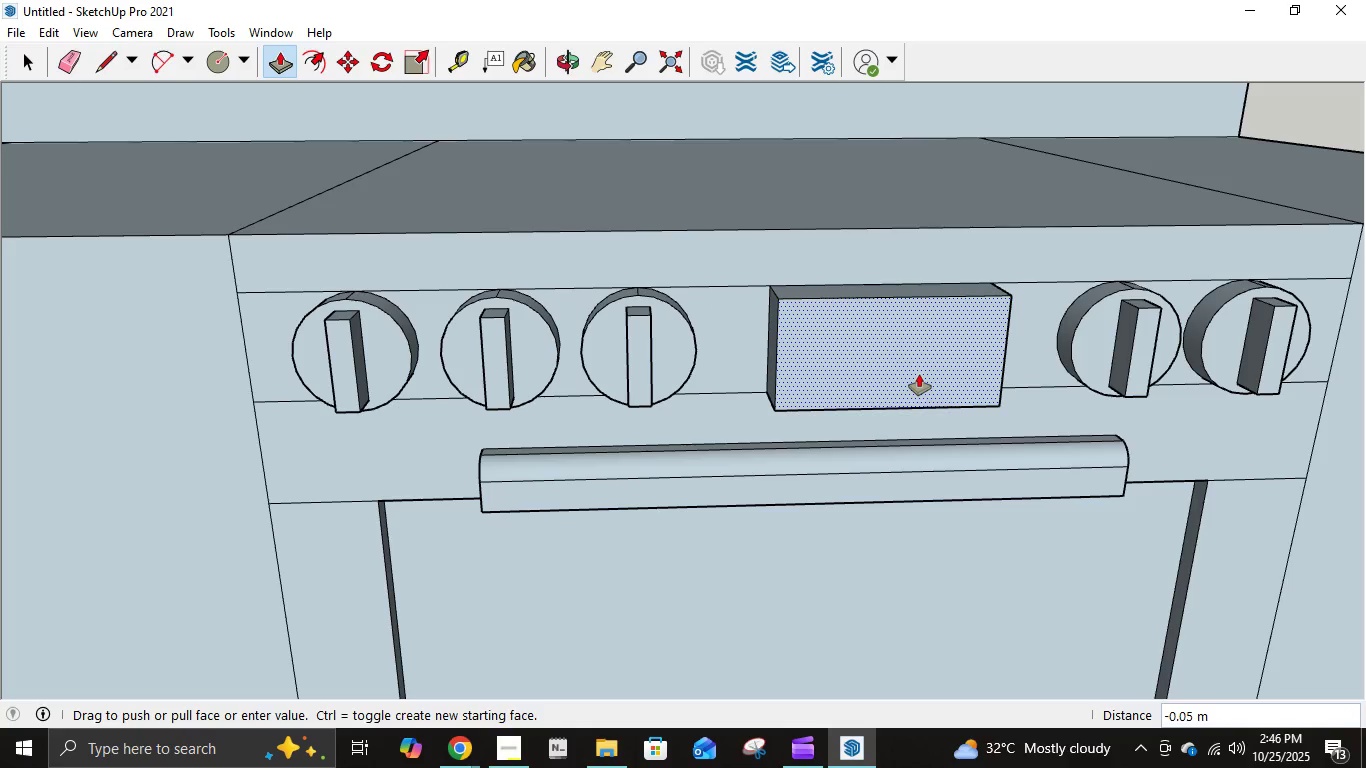 
key(NumpadDecimal)
 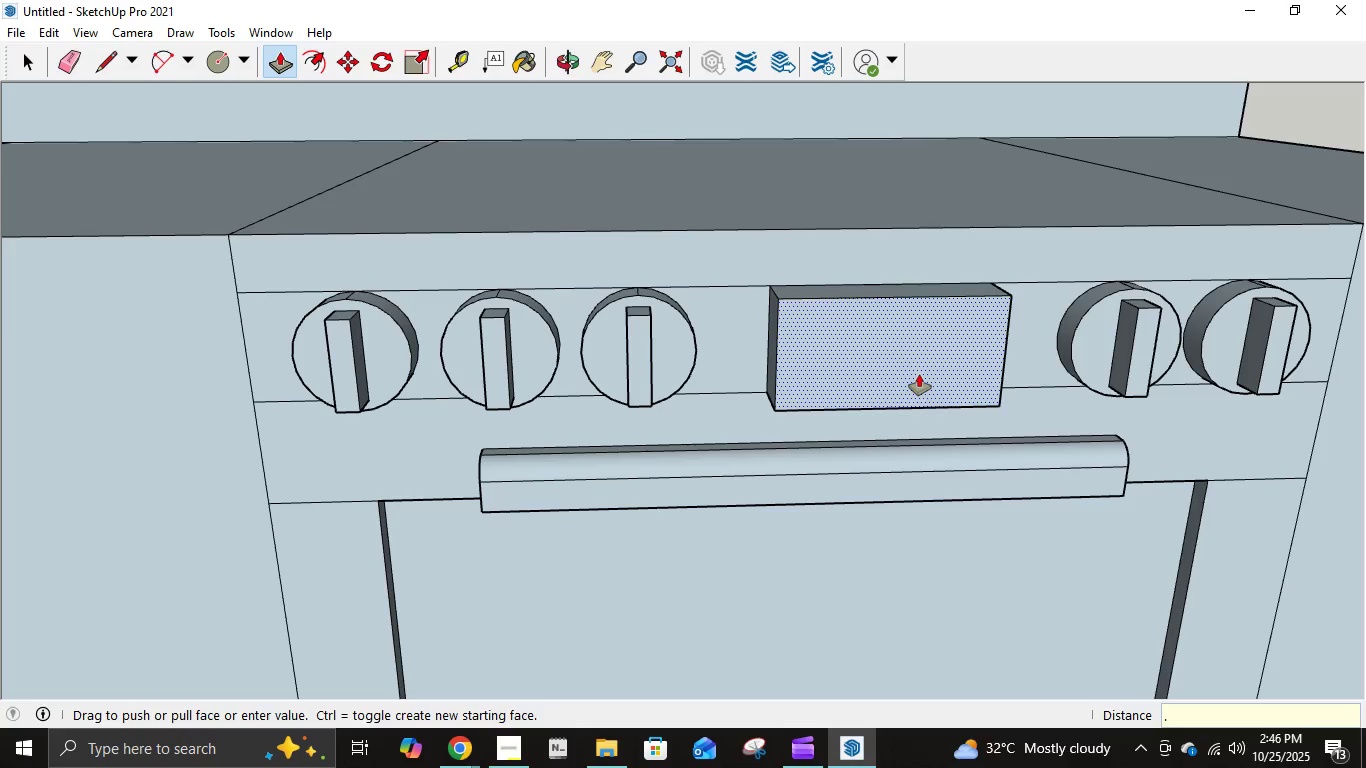 
key(Numpad0)
 